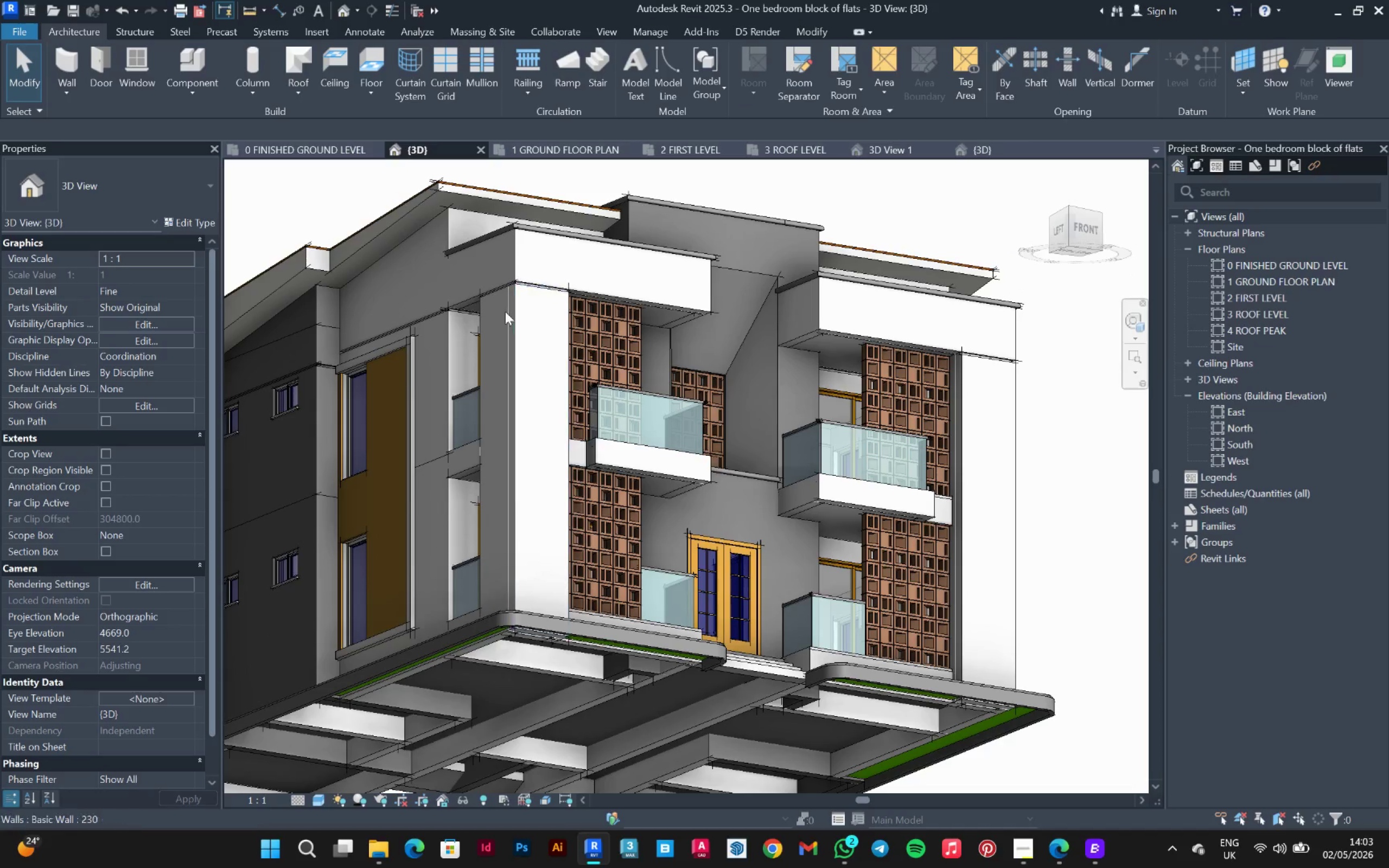 
key(Escape)
 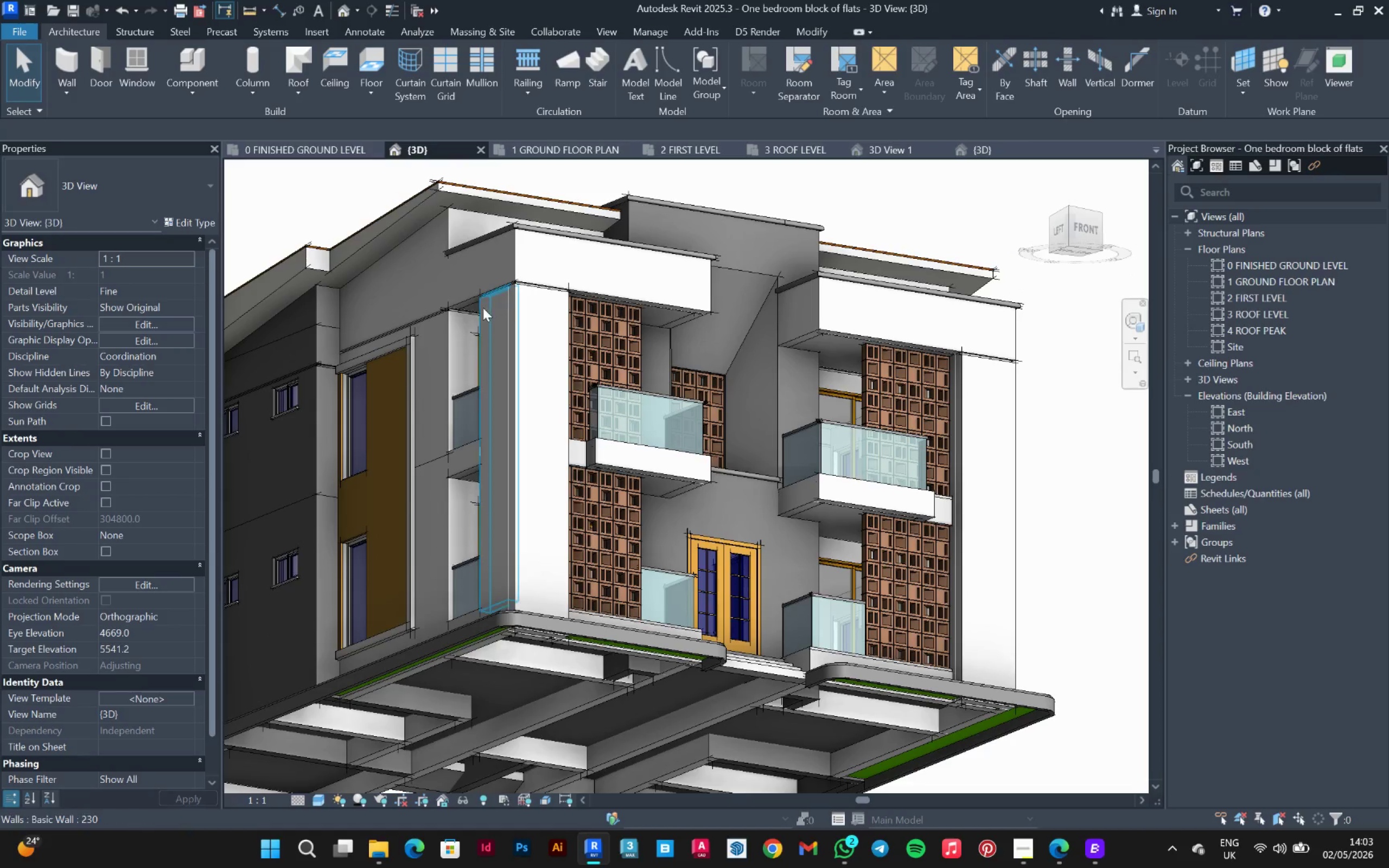 
hold_key(key=ShiftLeft, duration=0.66)
 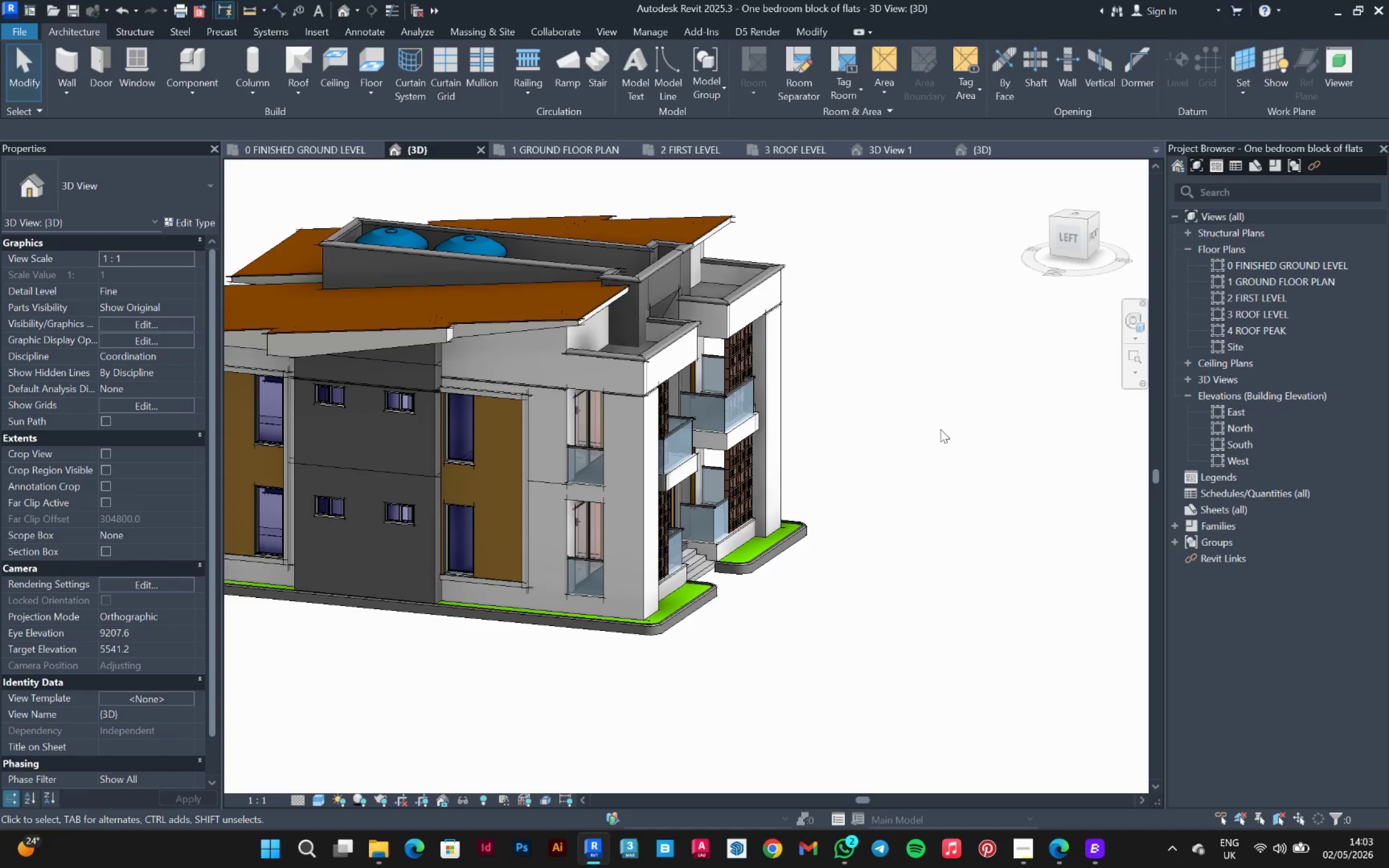 
scroll: coordinate [483, 308], scroll_direction: down, amount: 3.0
 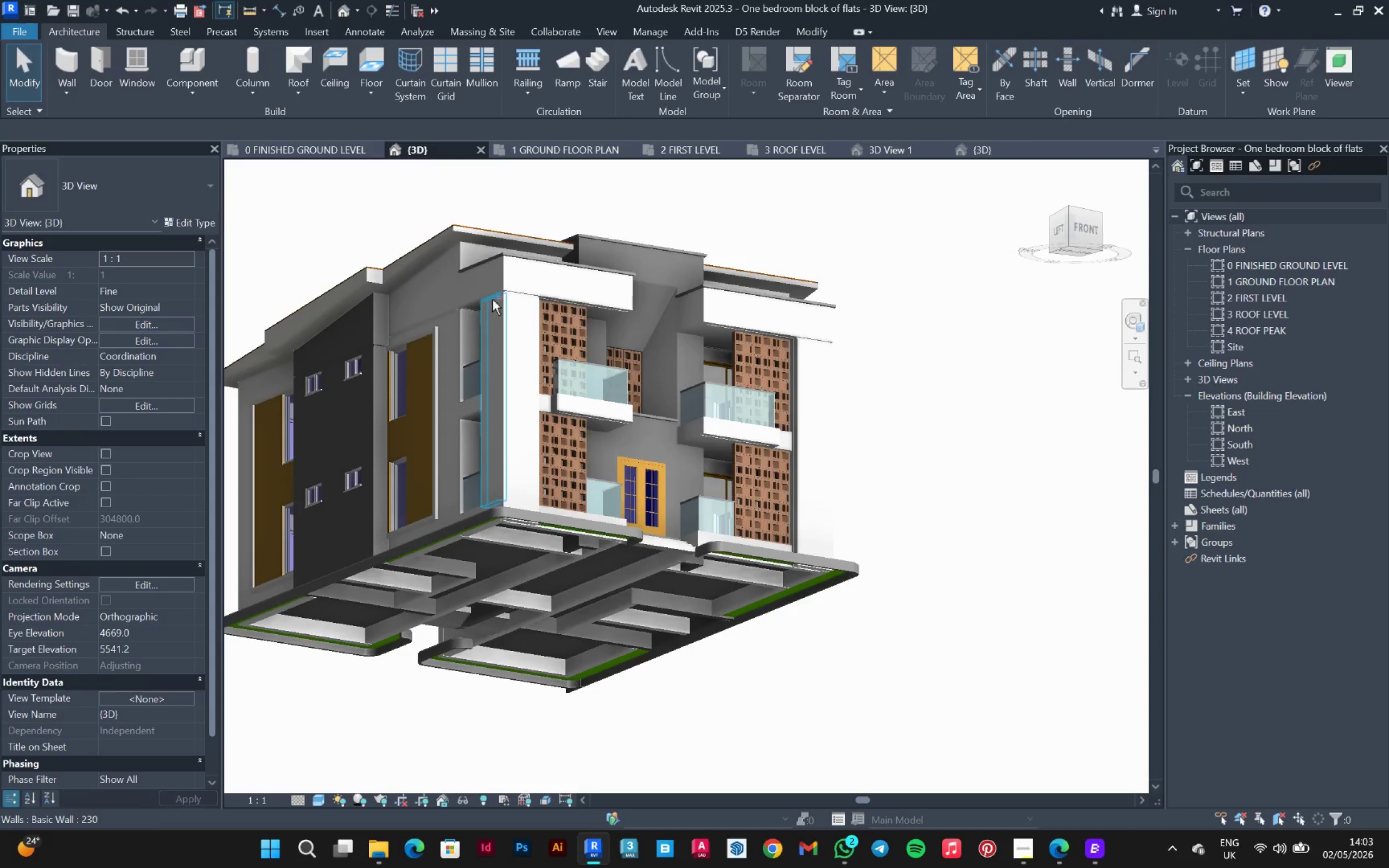 
hold_key(key=ShiftLeft, duration=0.73)
 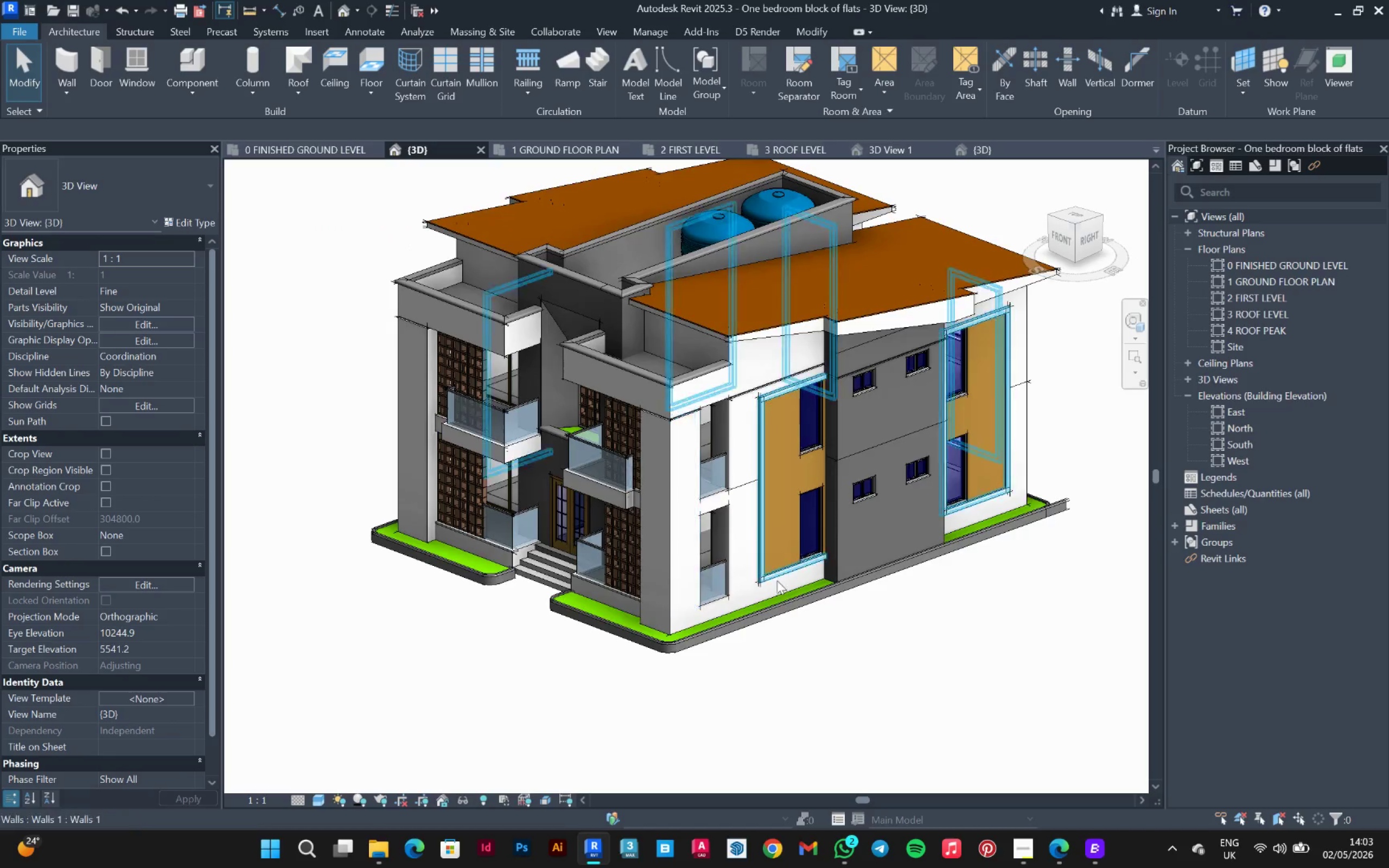 
hold_key(key=ShiftLeft, duration=1.52)
 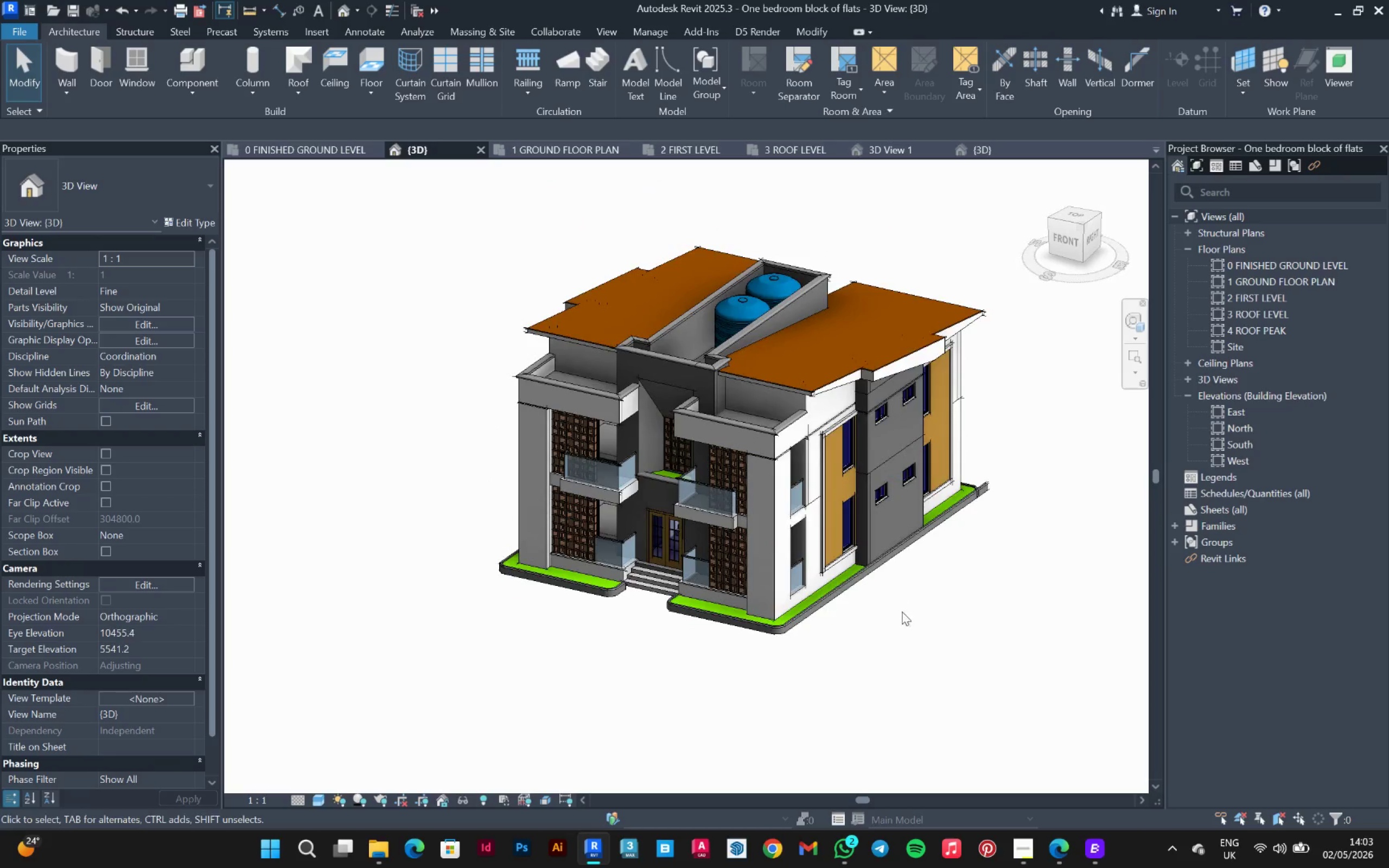 
scroll: coordinate [929, 598], scroll_direction: down, amount: 2.0
 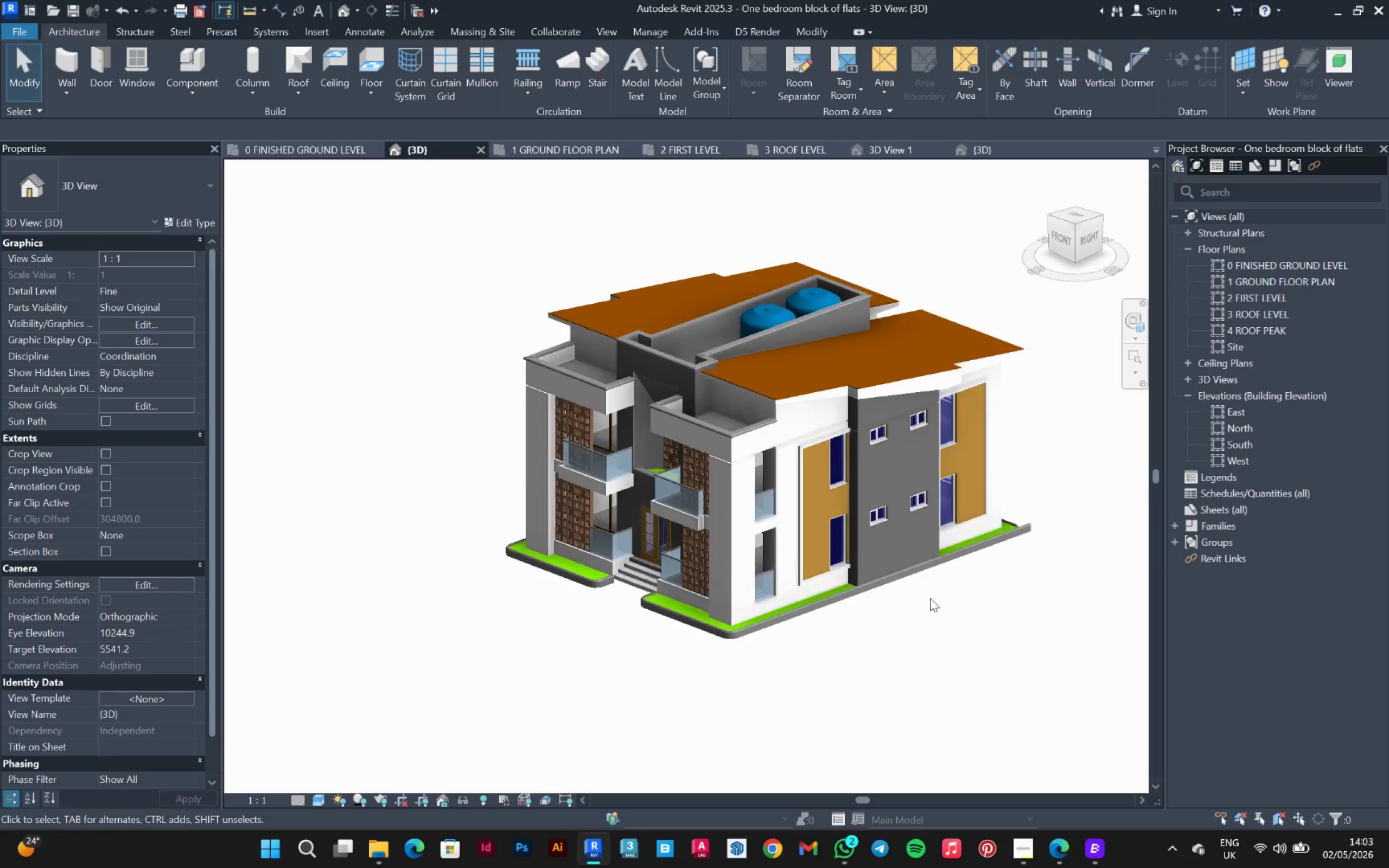 
hold_key(key=ShiftLeft, duration=0.39)
 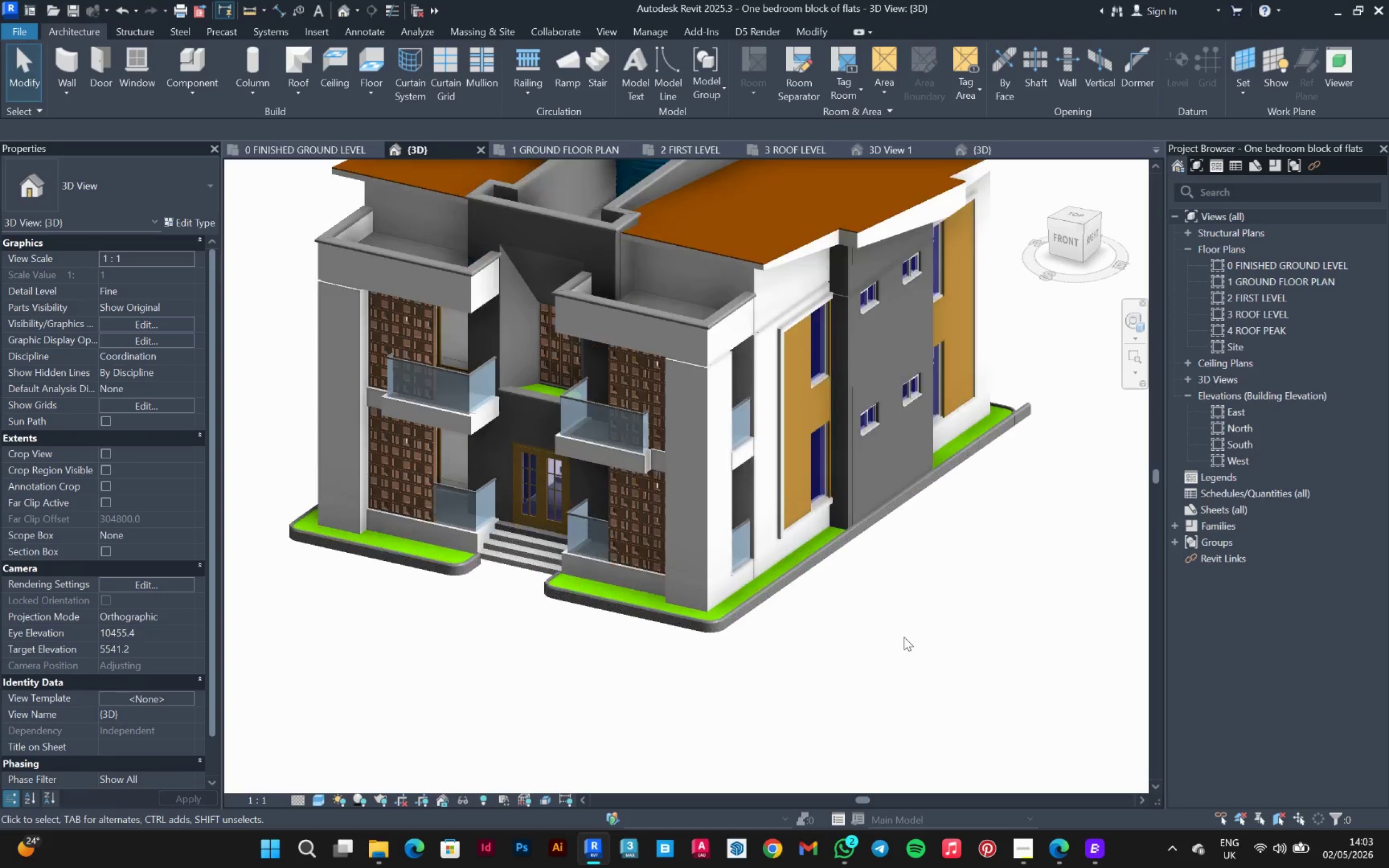 
hold_key(key=ShiftLeft, duration=2.81)
scroll: coordinate [904, 637], scroll_direction: up, amount: 3.0
 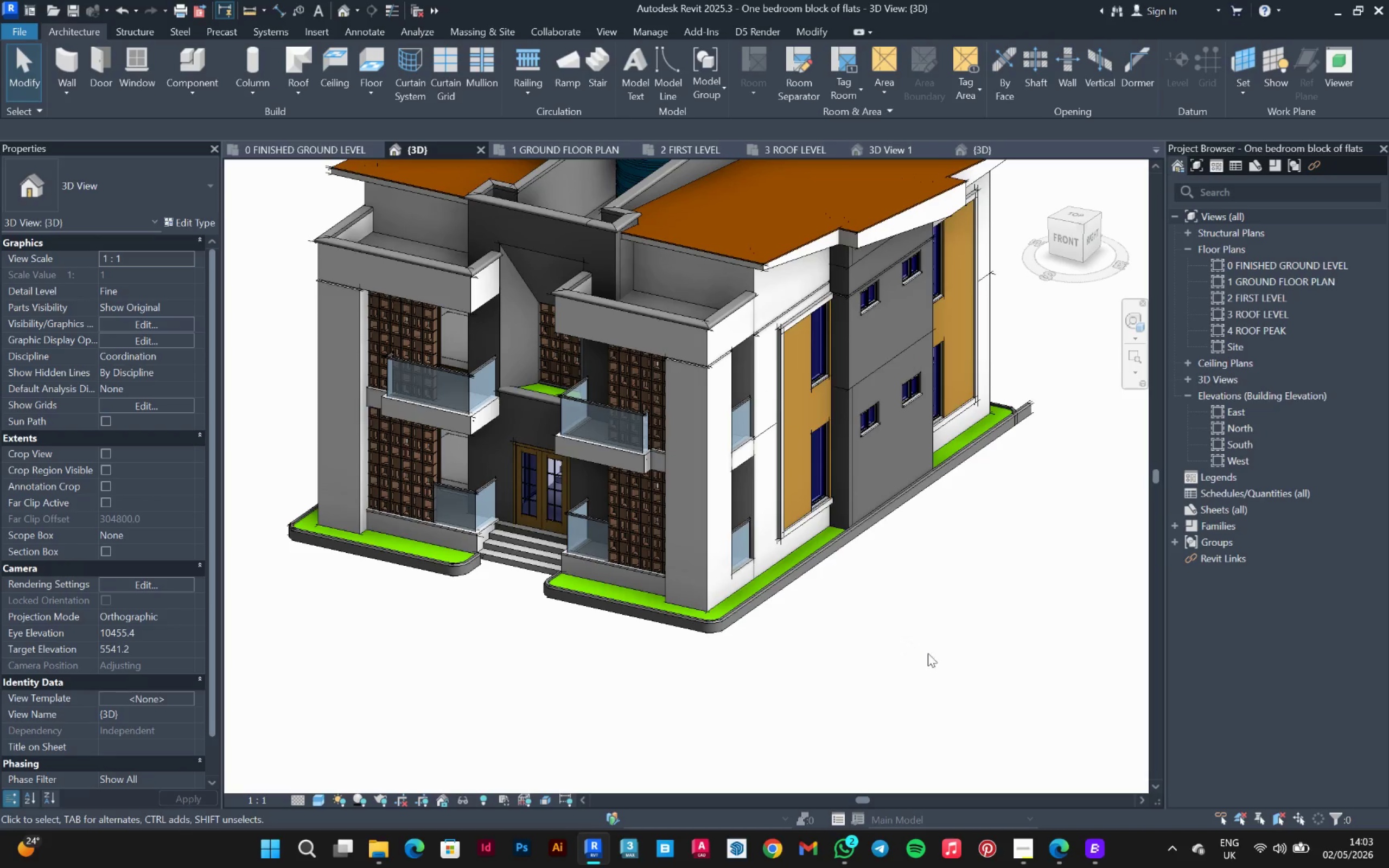 
scroll: coordinate [929, 660], scroll_direction: down, amount: 1.0
 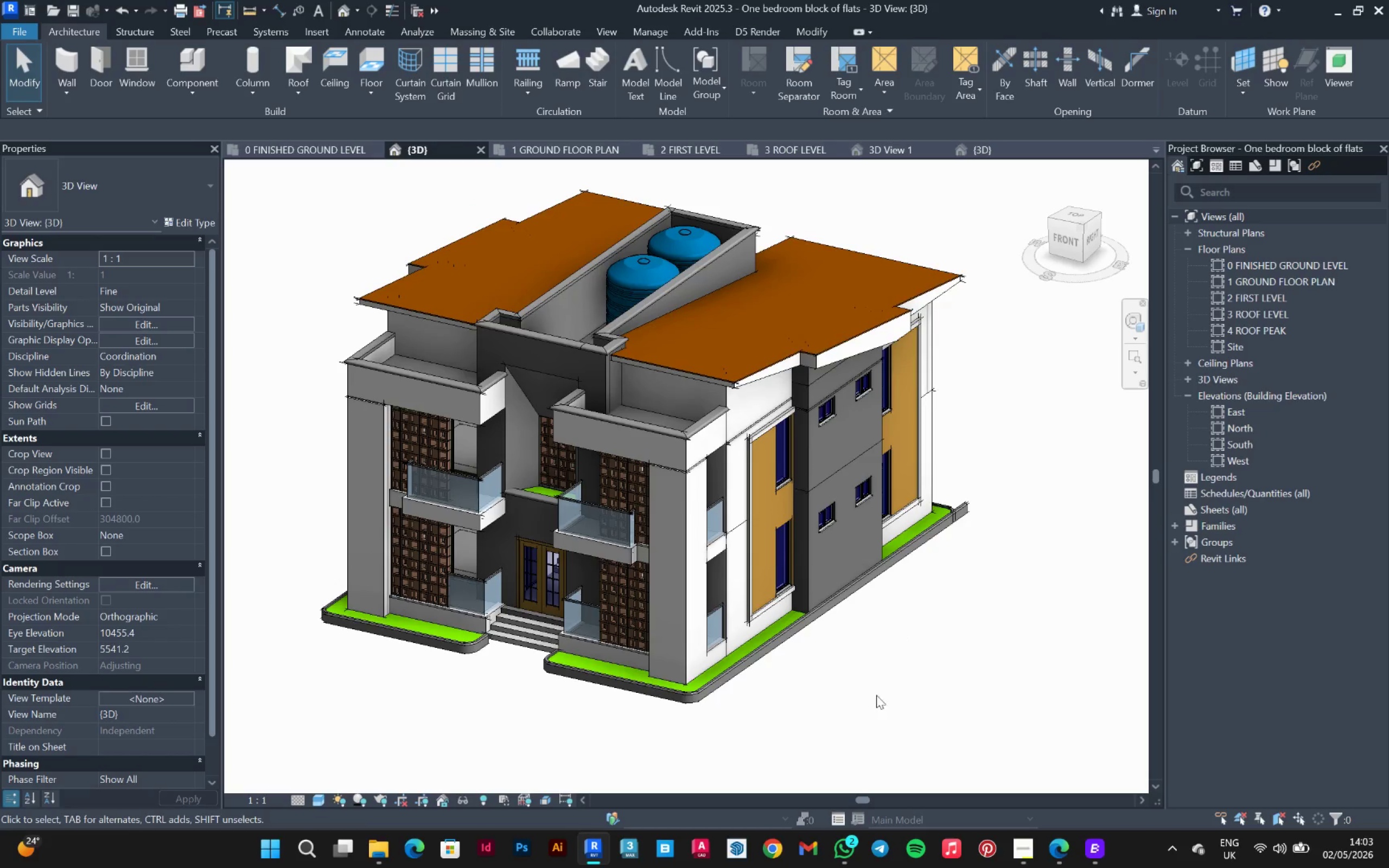 
hold_key(key=ShiftLeft, duration=0.7)
 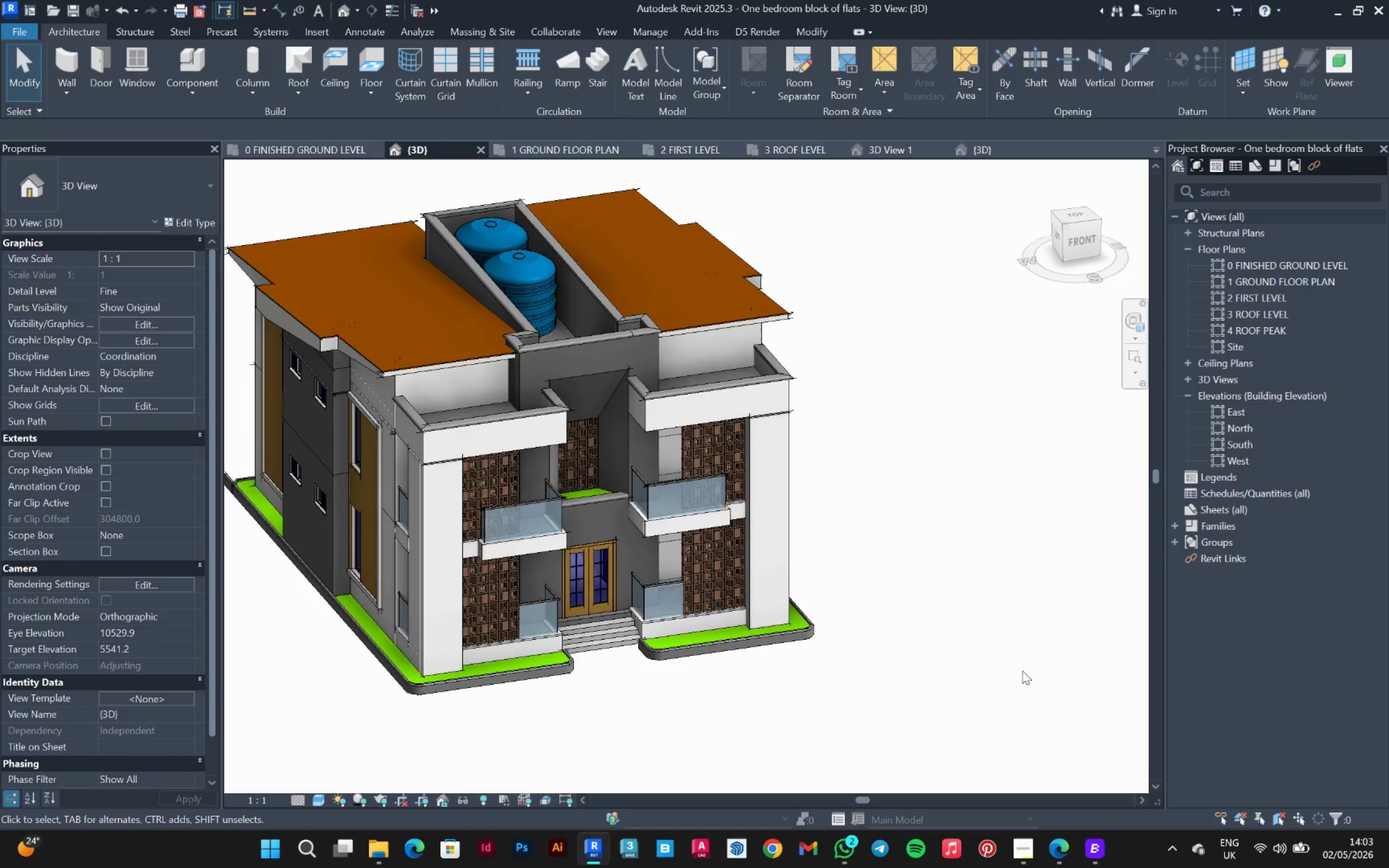 
hold_key(key=ShiftLeft, duration=1.31)
 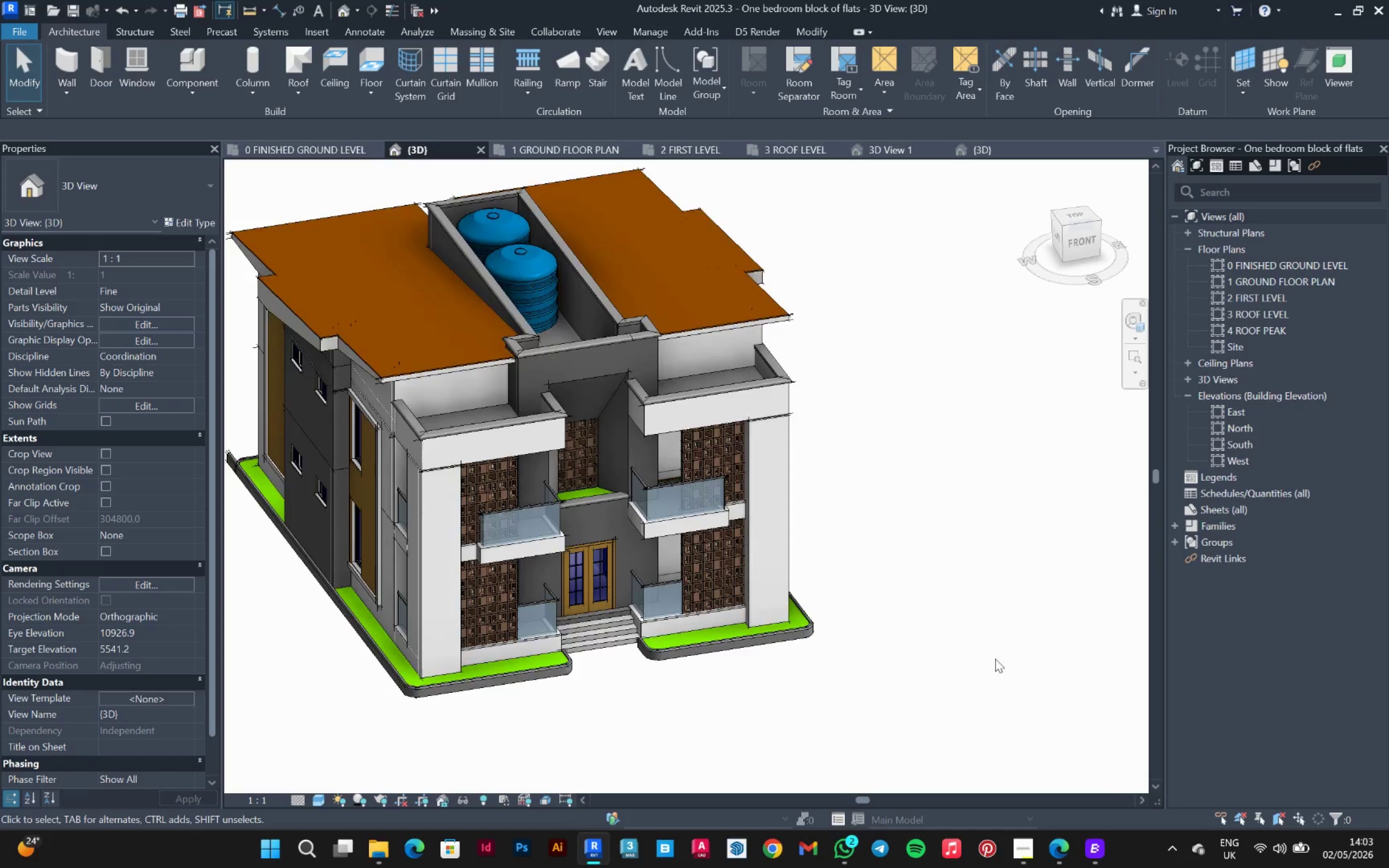 
hold_key(key=ShiftLeft, duration=1.09)
 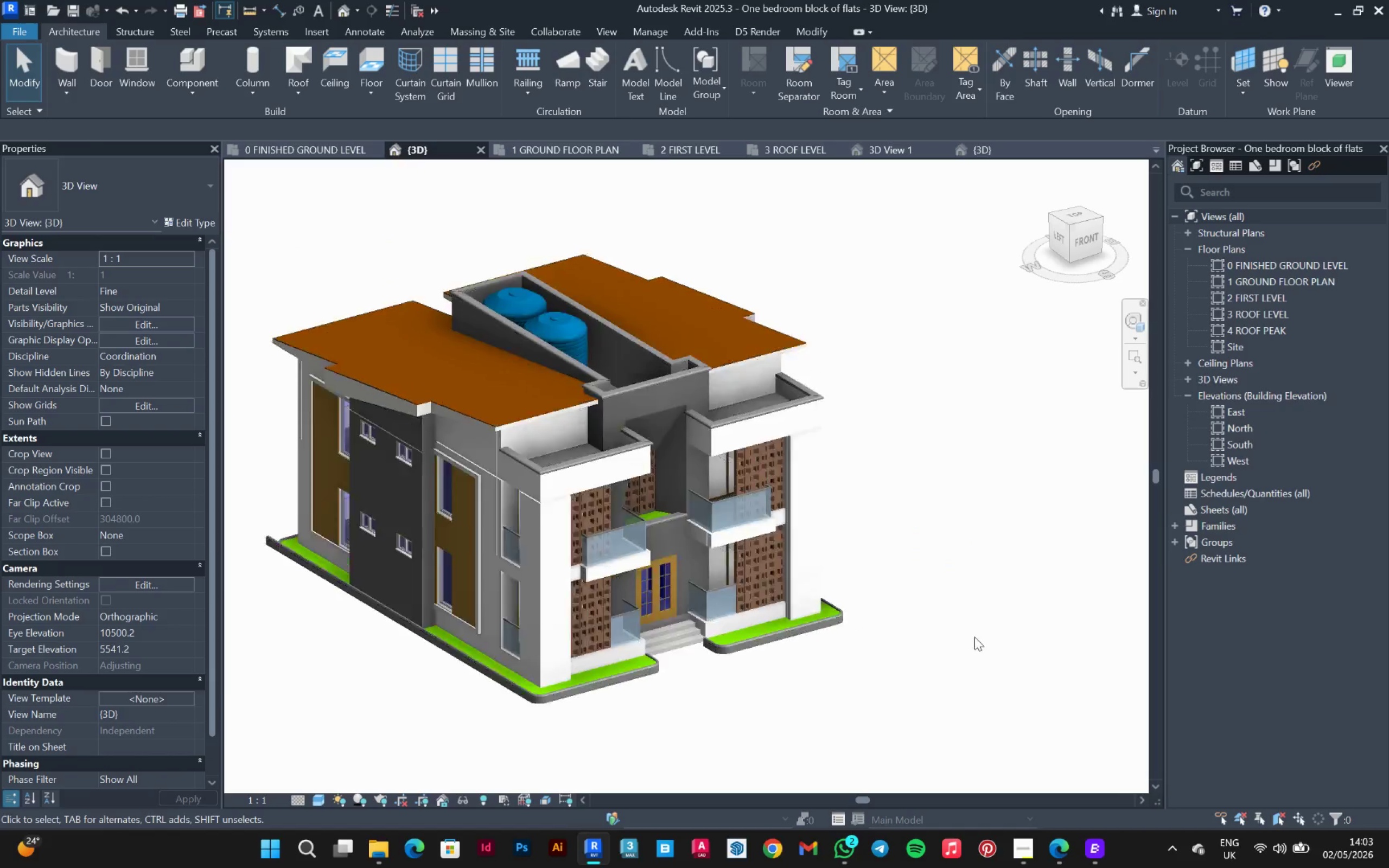 
scroll: coordinate [995, 657], scroll_direction: down, amount: 2.0
 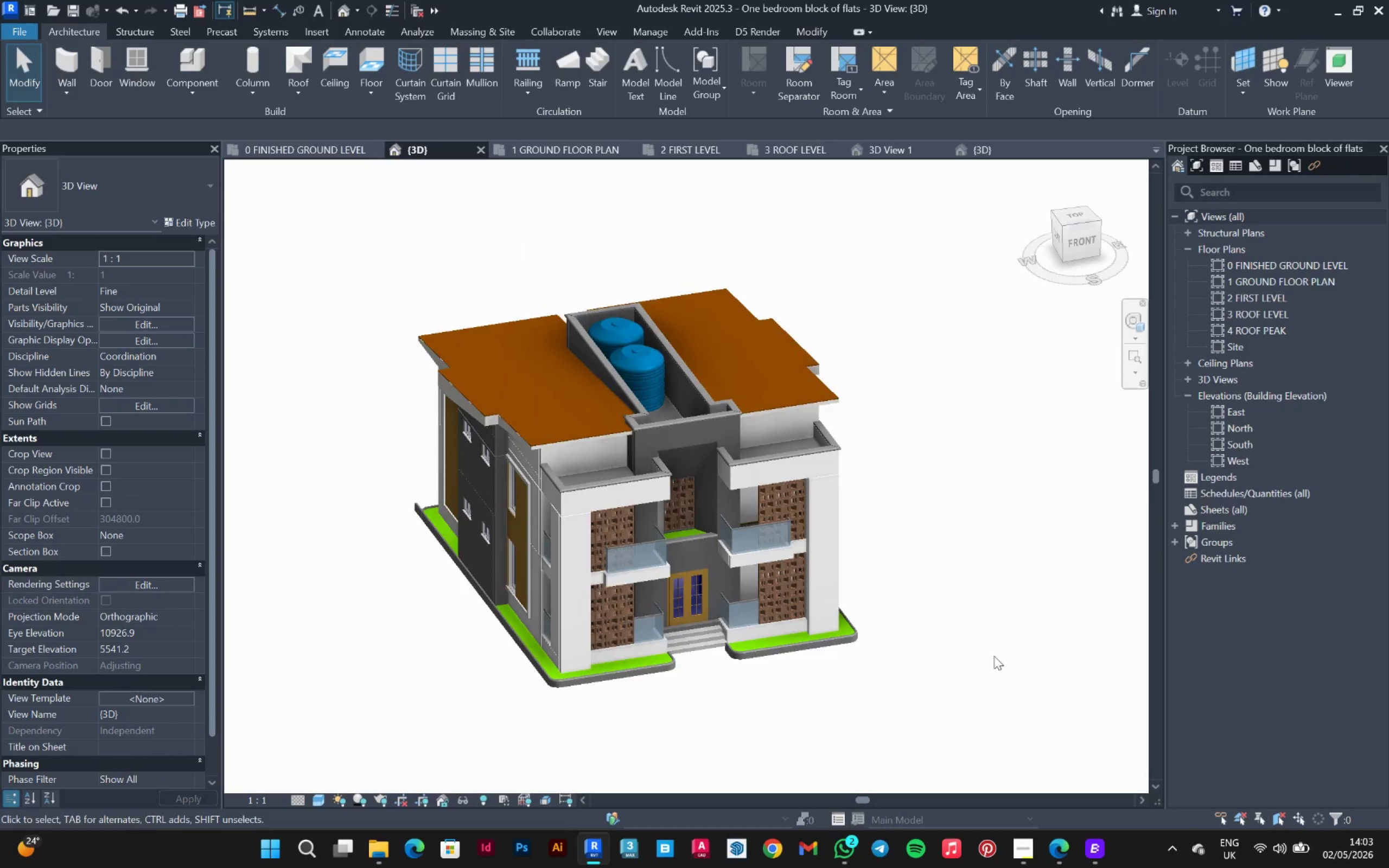 
scroll: coordinate [974, 637], scroll_direction: up, amount: 4.0
 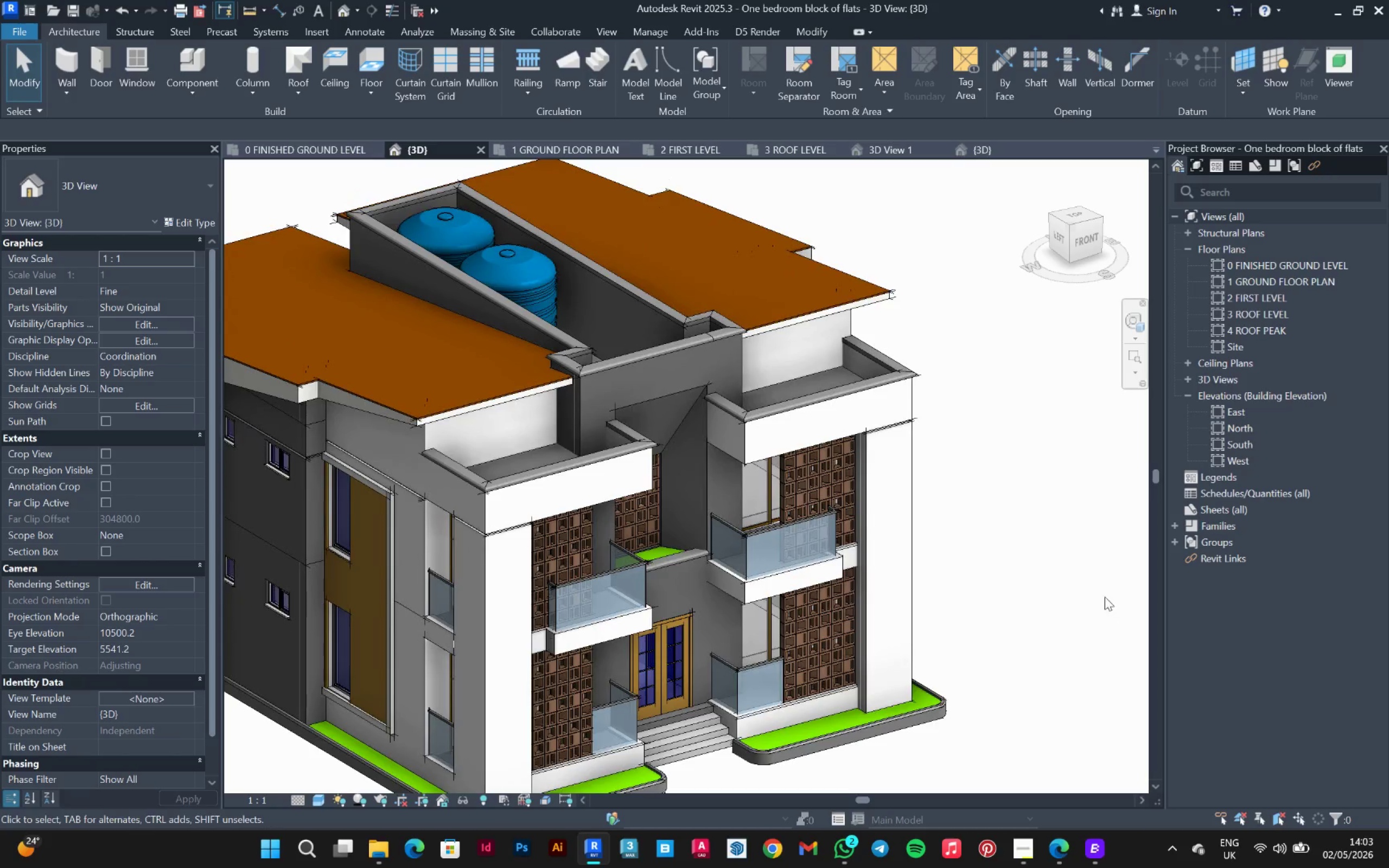 
hold_key(key=ShiftLeft, duration=1.53)
 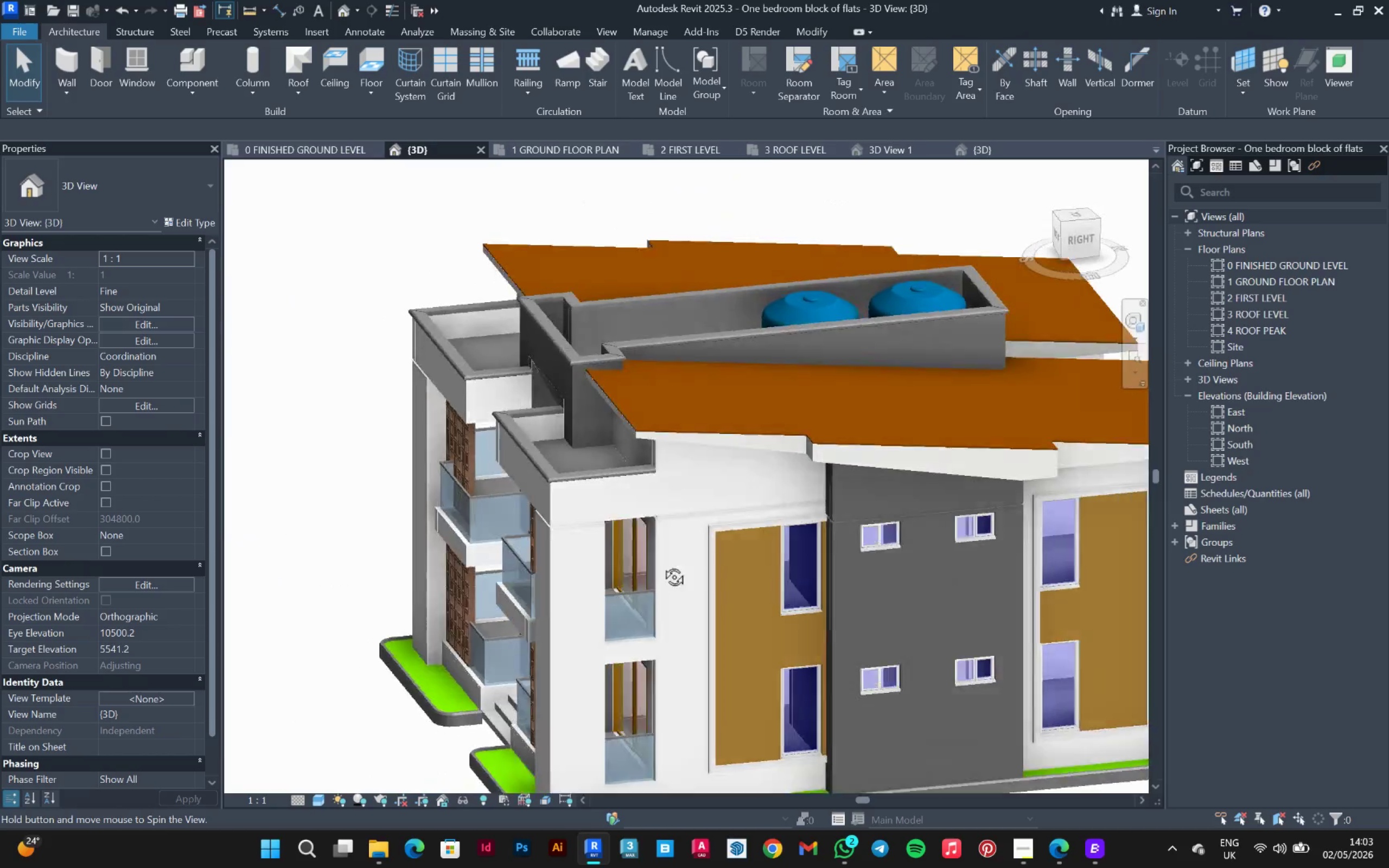 
hold_key(key=ShiftLeft, duration=1.17)
 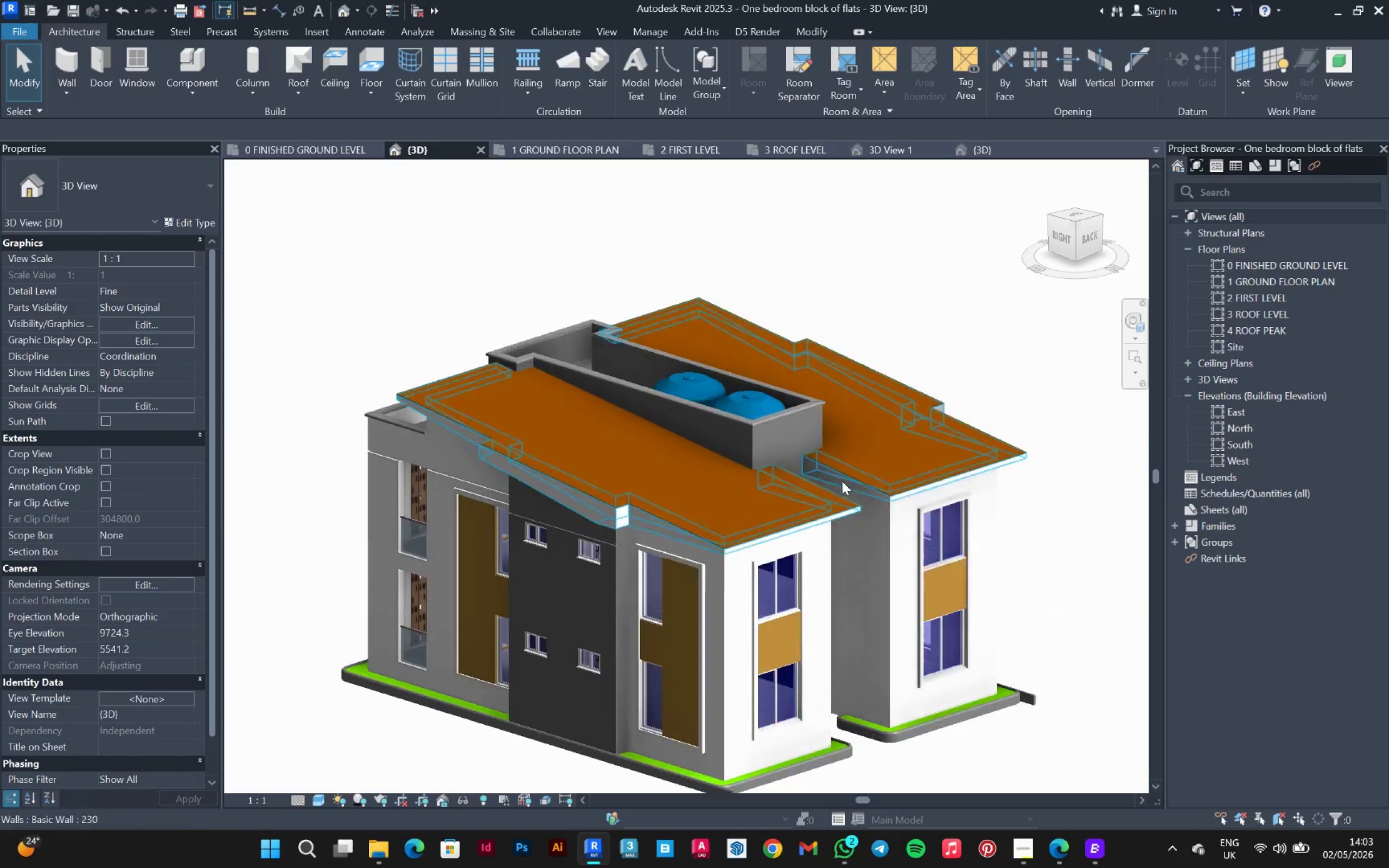 
hold_key(key=ShiftLeft, duration=1.5)
scroll: coordinate [620, 414], scroll_direction: down, amount: 2.0
 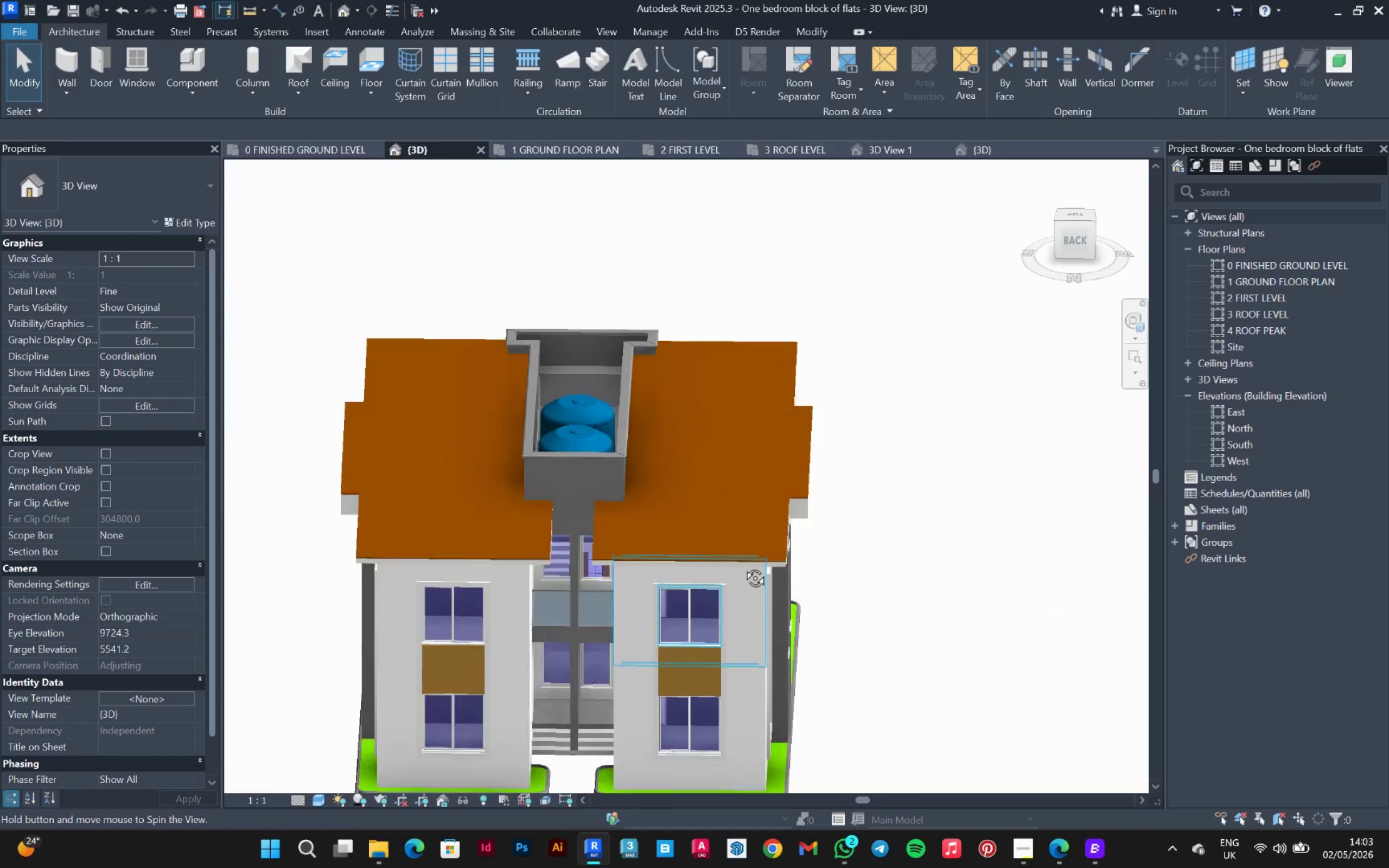 
hold_key(key=ShiftLeft, duration=0.5)
 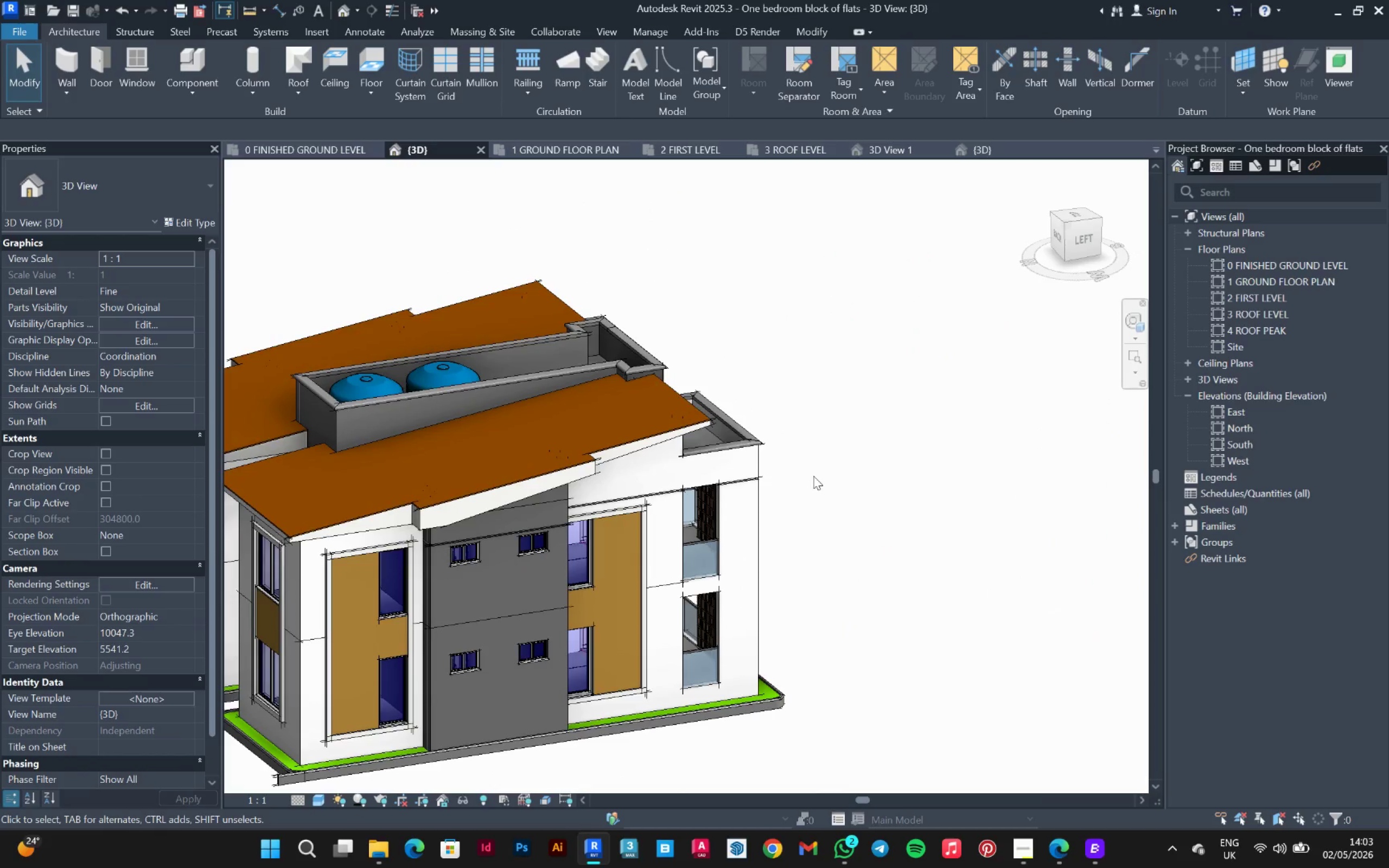 
scroll: coordinate [612, 563], scroll_direction: down, amount: 1.0
 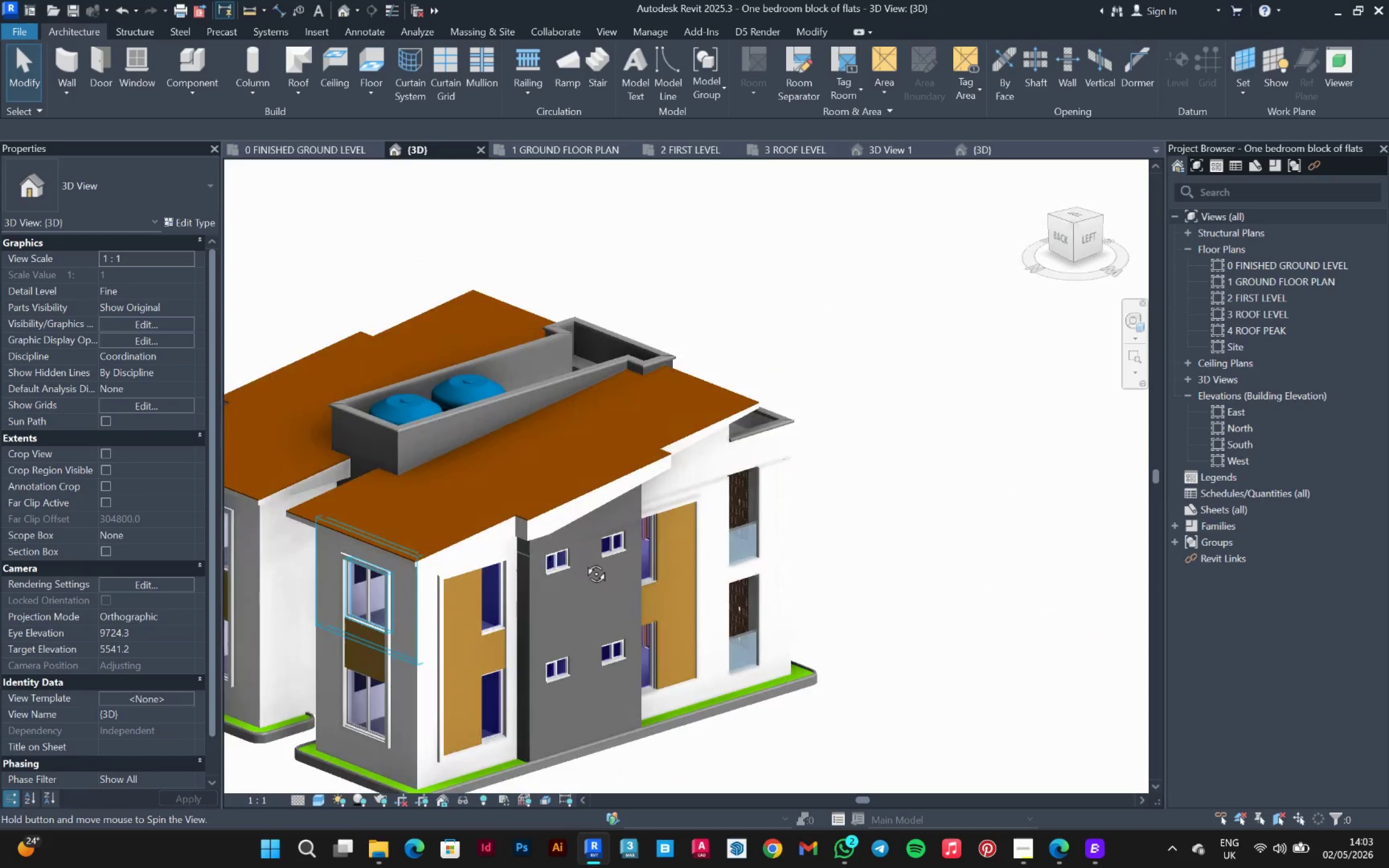 
hold_key(key=ShiftLeft, duration=1.53)
 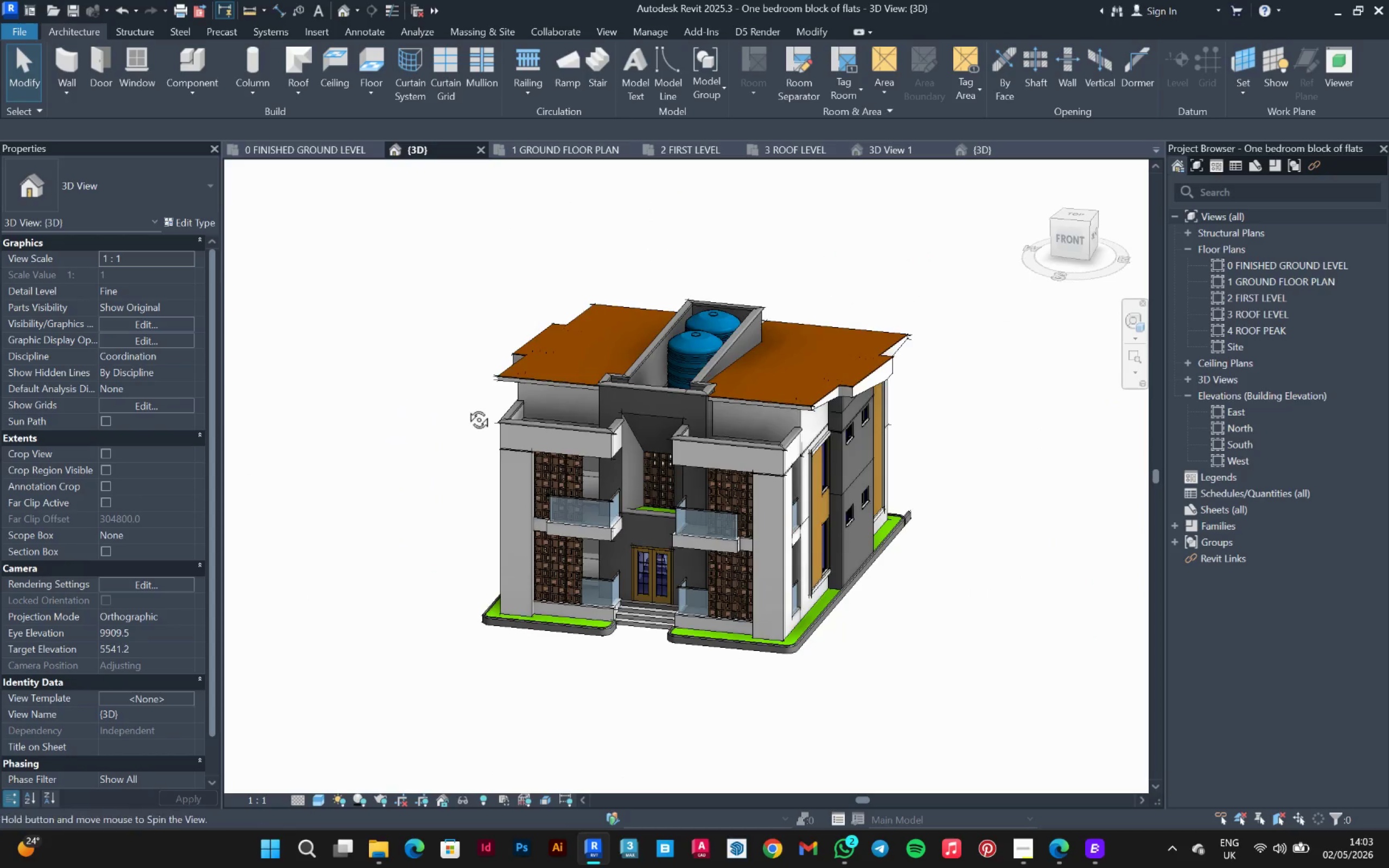 
scroll: coordinate [924, 451], scroll_direction: down, amount: 2.0
 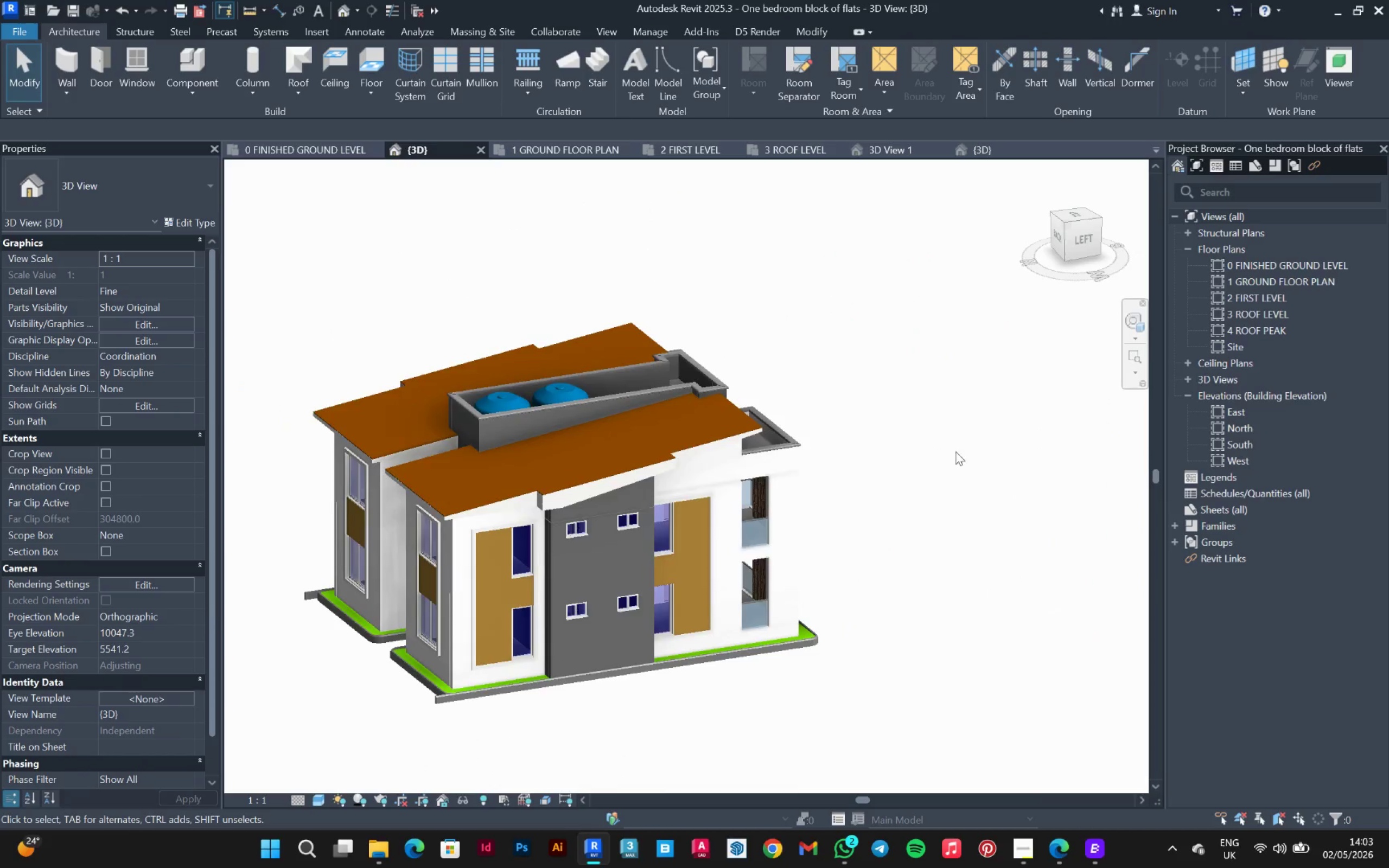 
hold_key(key=ShiftLeft, duration=1.52)
 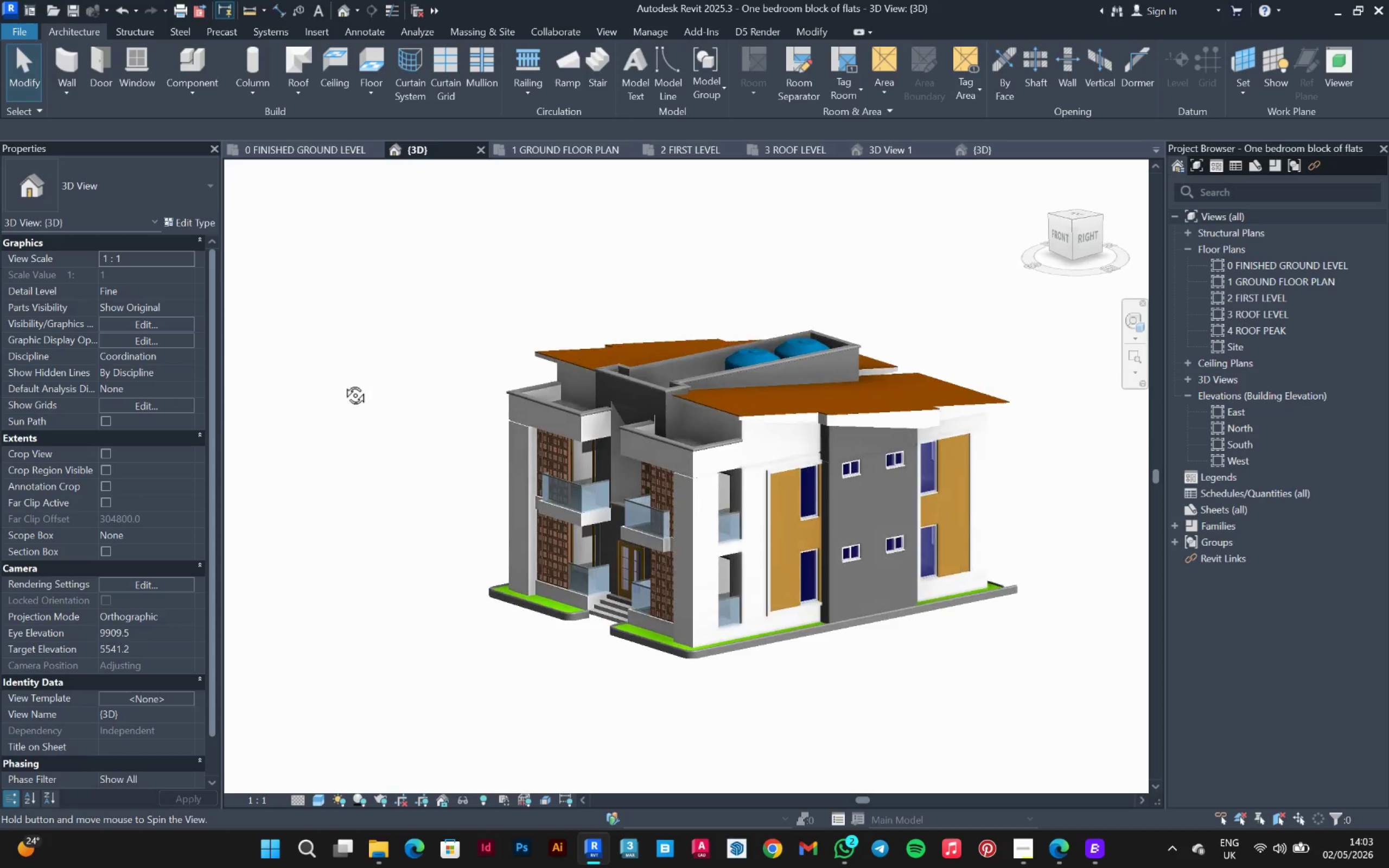 
key(Shift+ShiftLeft)
 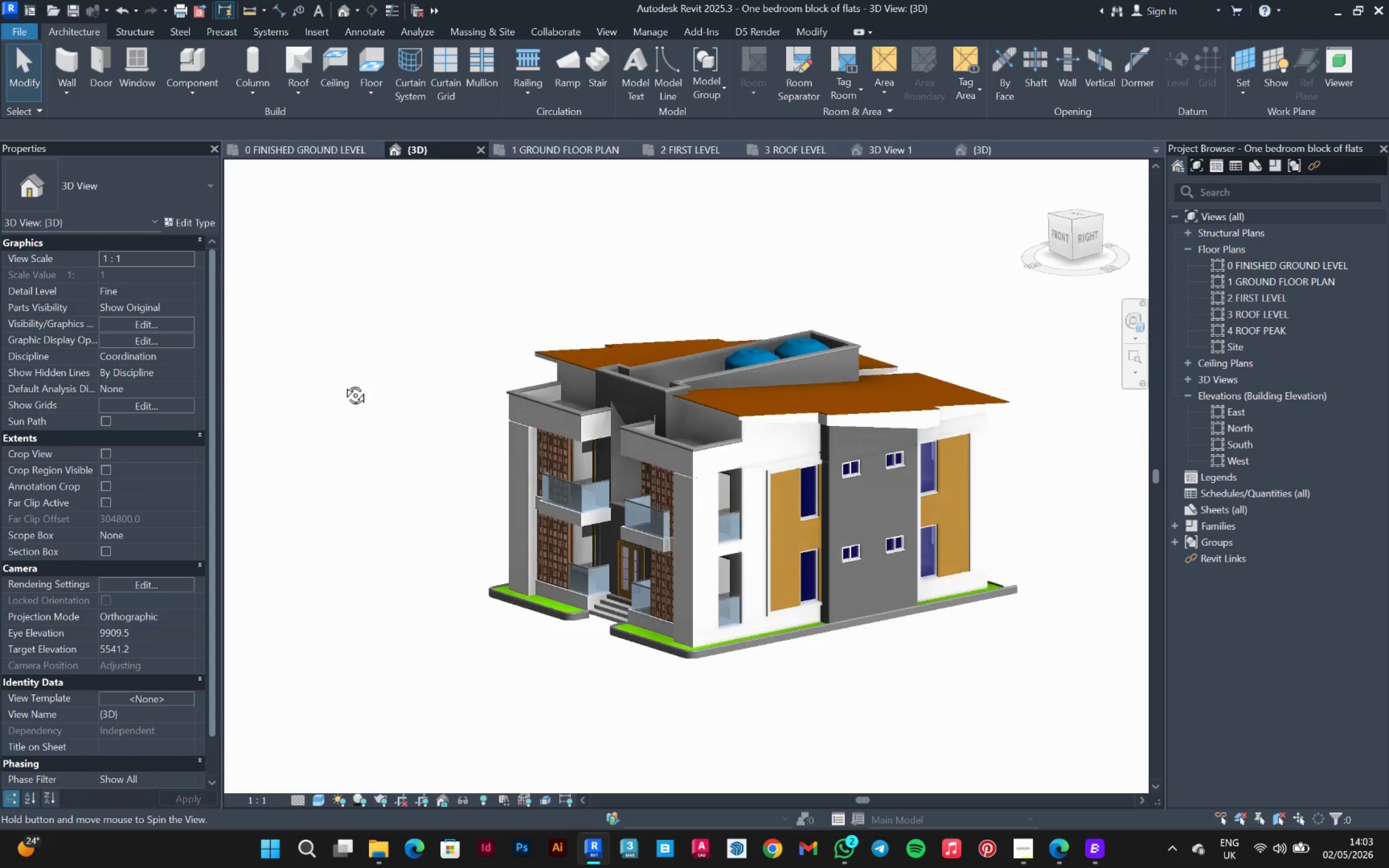 
key(Shift+ShiftLeft)
 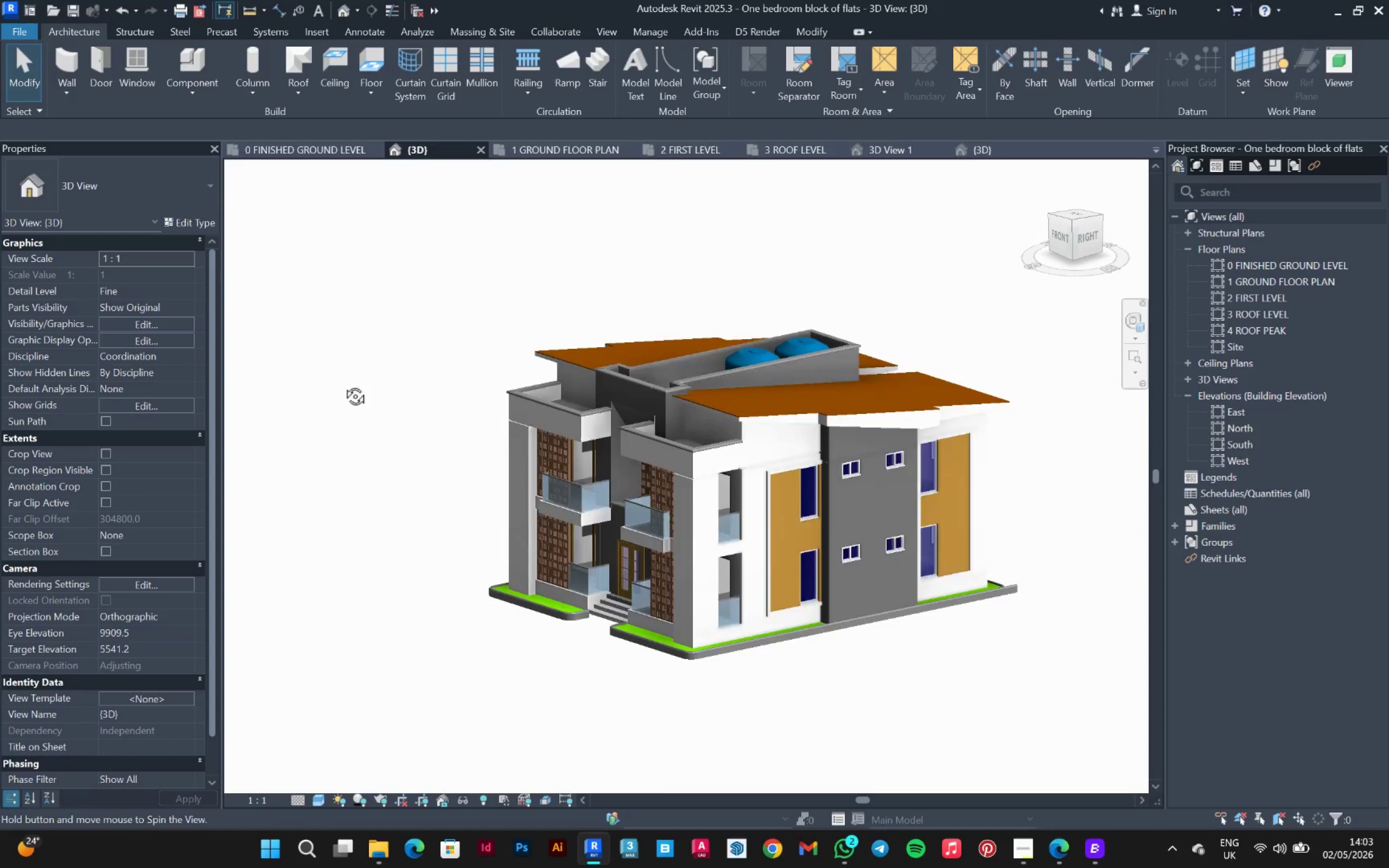 
key(Shift+ShiftLeft)
 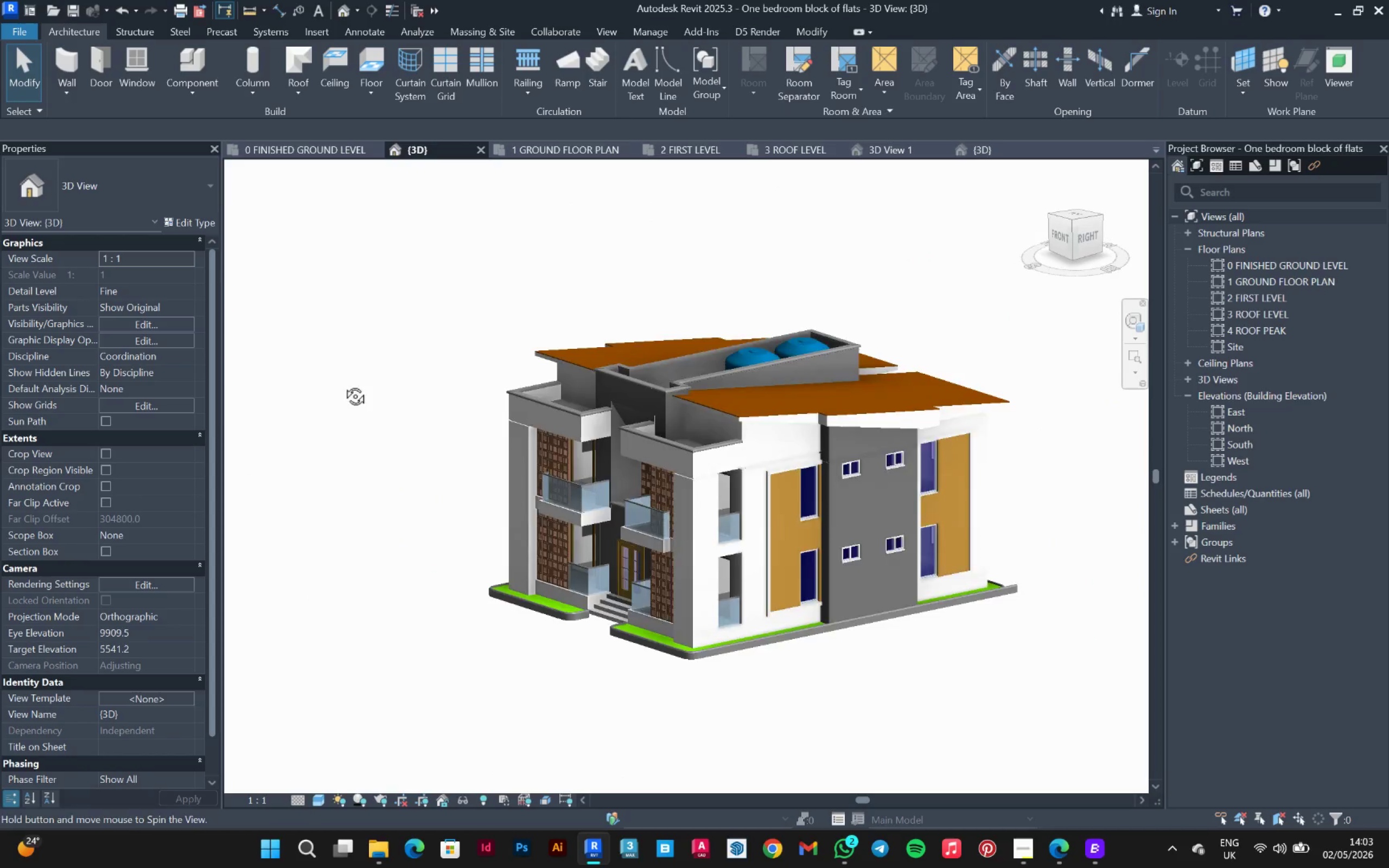 
key(Shift+ShiftLeft)
 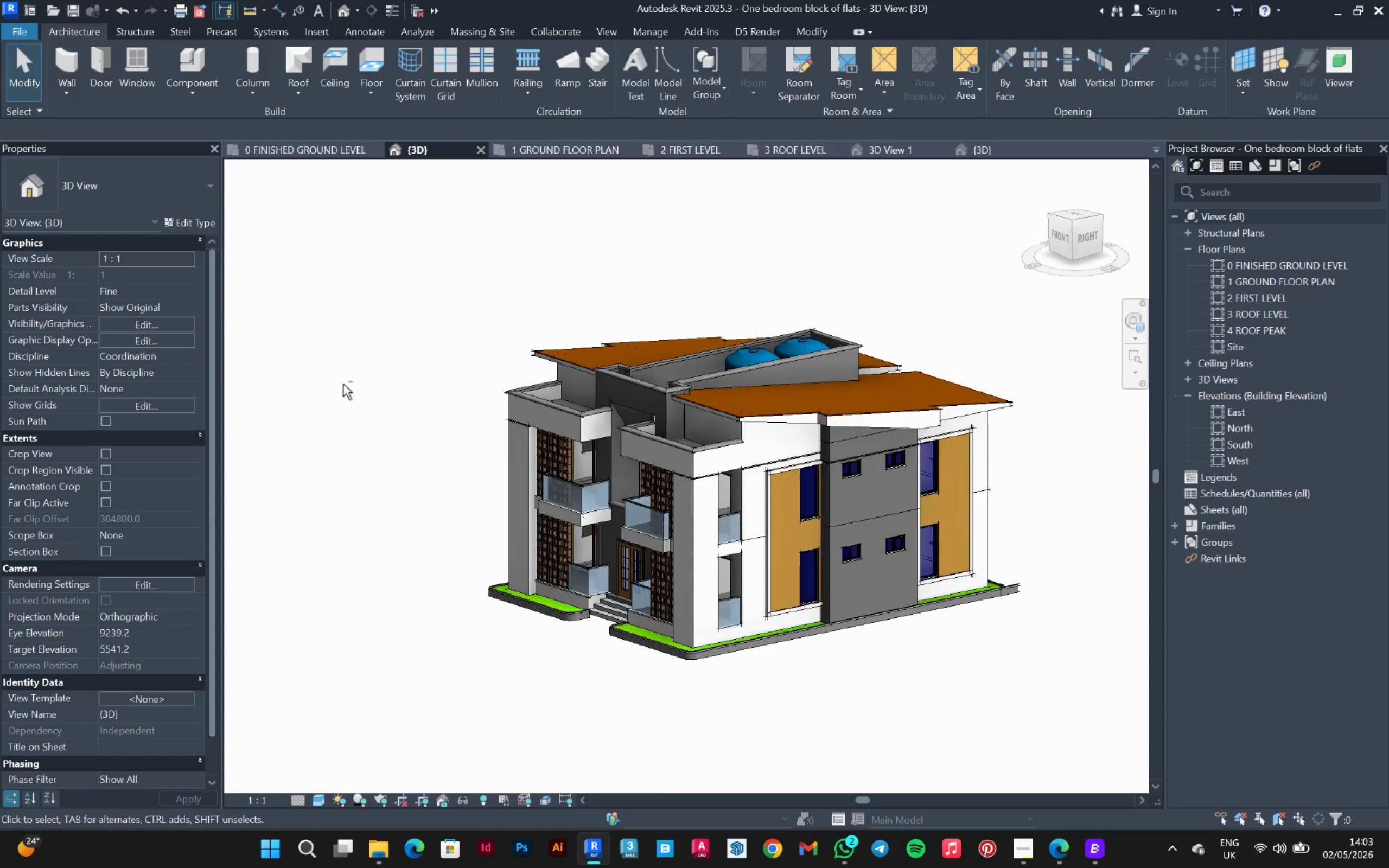 
key(Shift+ShiftLeft)
 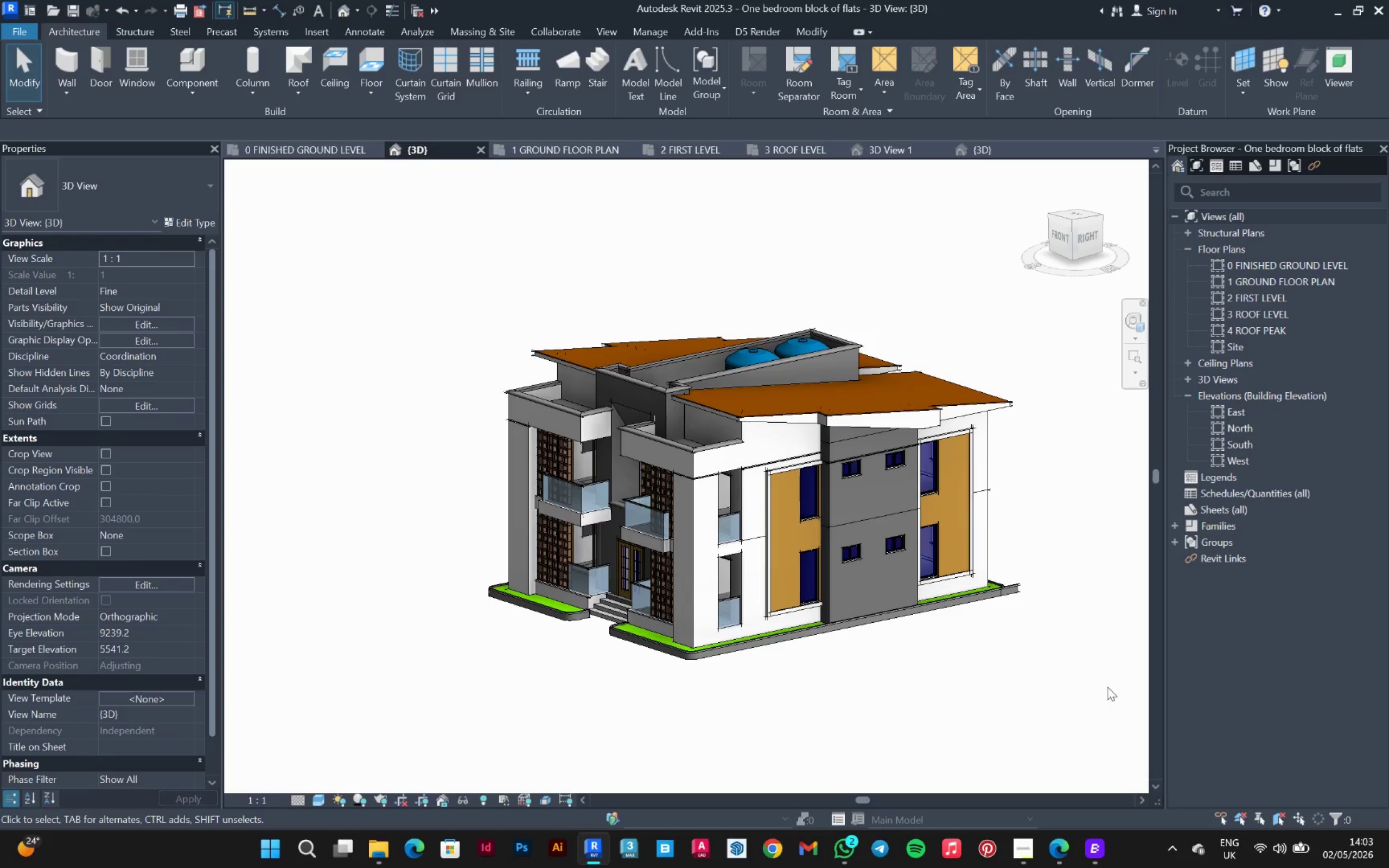 
hold_key(key=ShiftLeft, duration=0.61)
 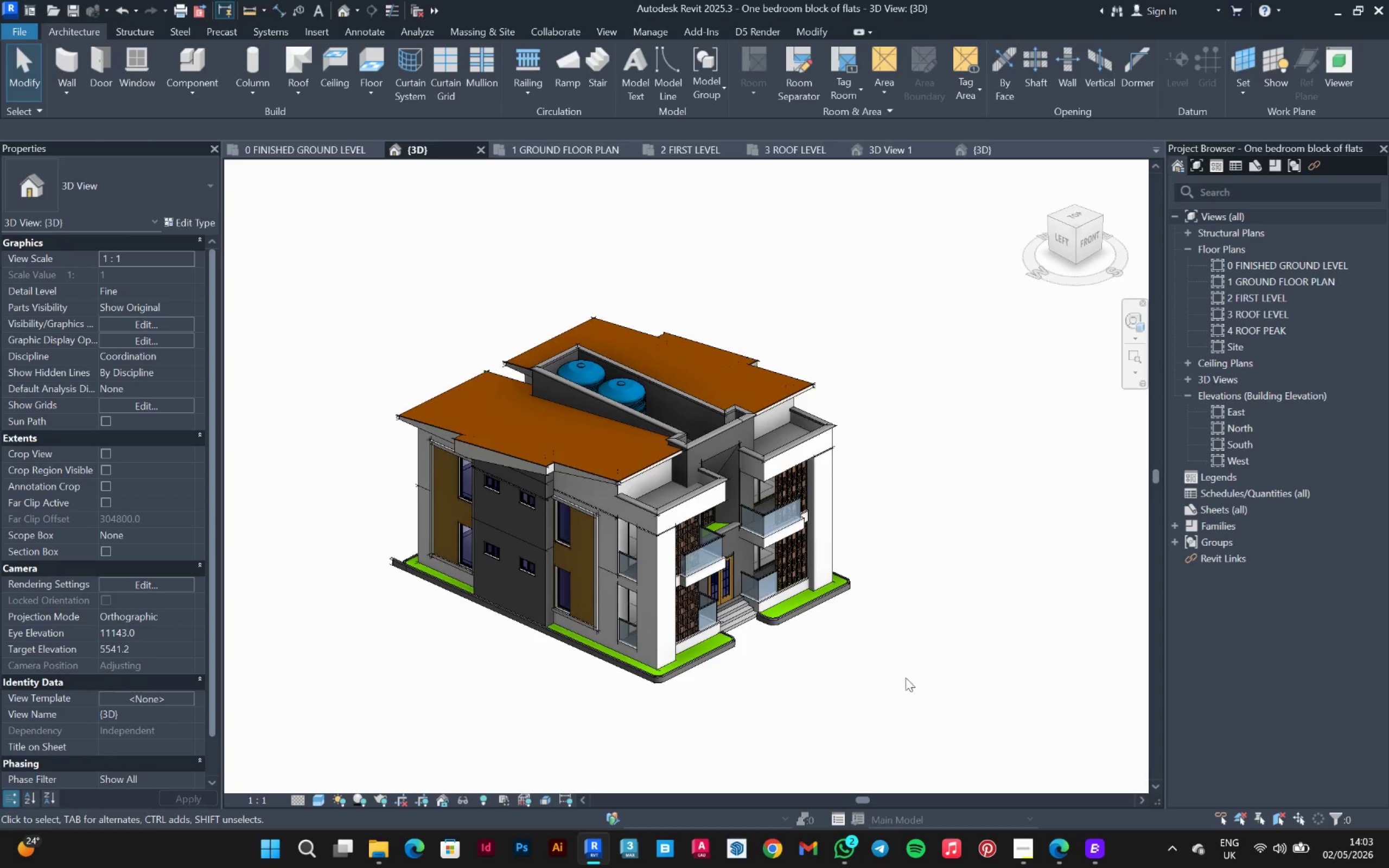 
scroll: coordinate [885, 684], scroll_direction: down, amount: 1.0
 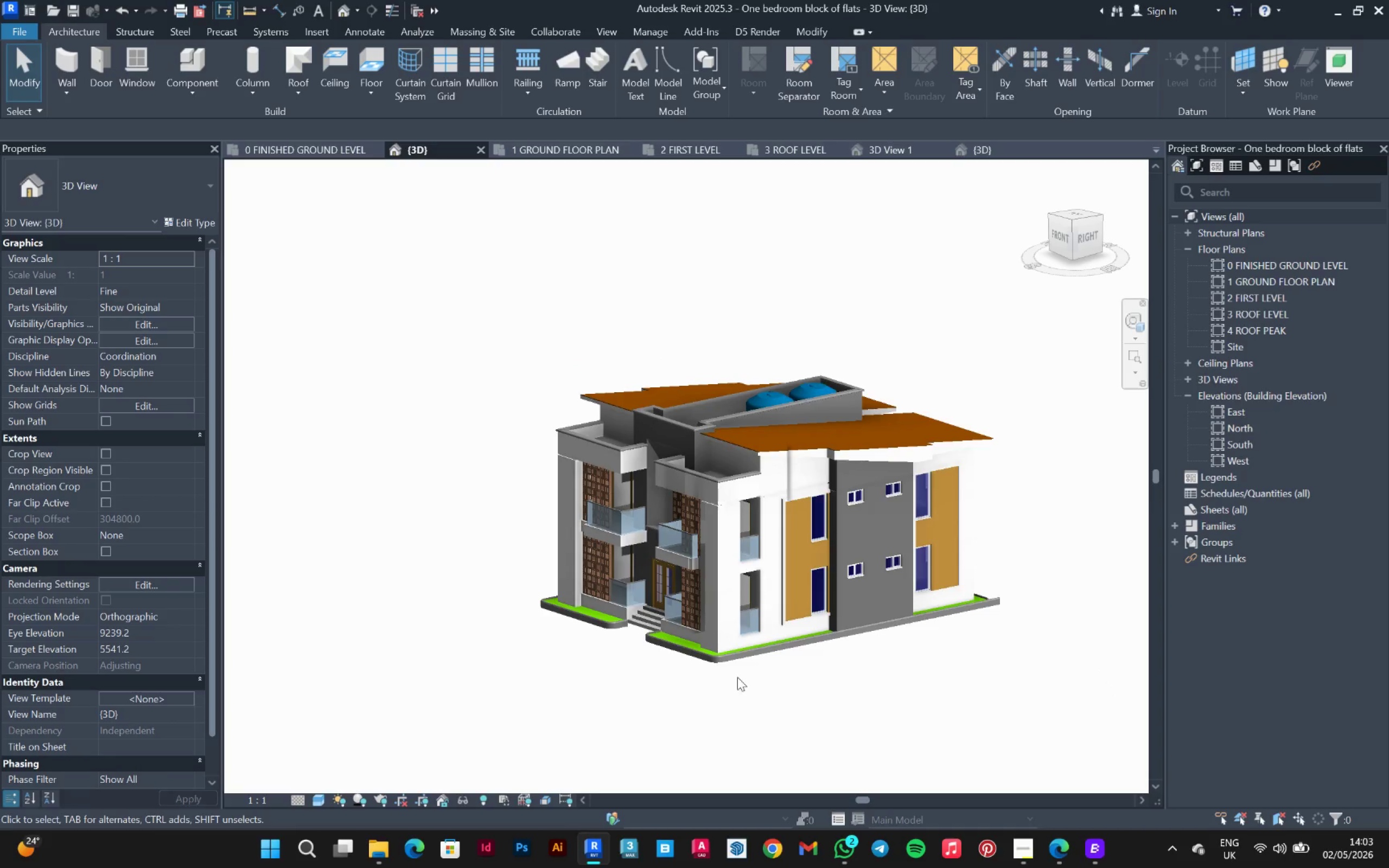 
scroll: coordinate [891, 667], scroll_direction: up, amount: 3.0
 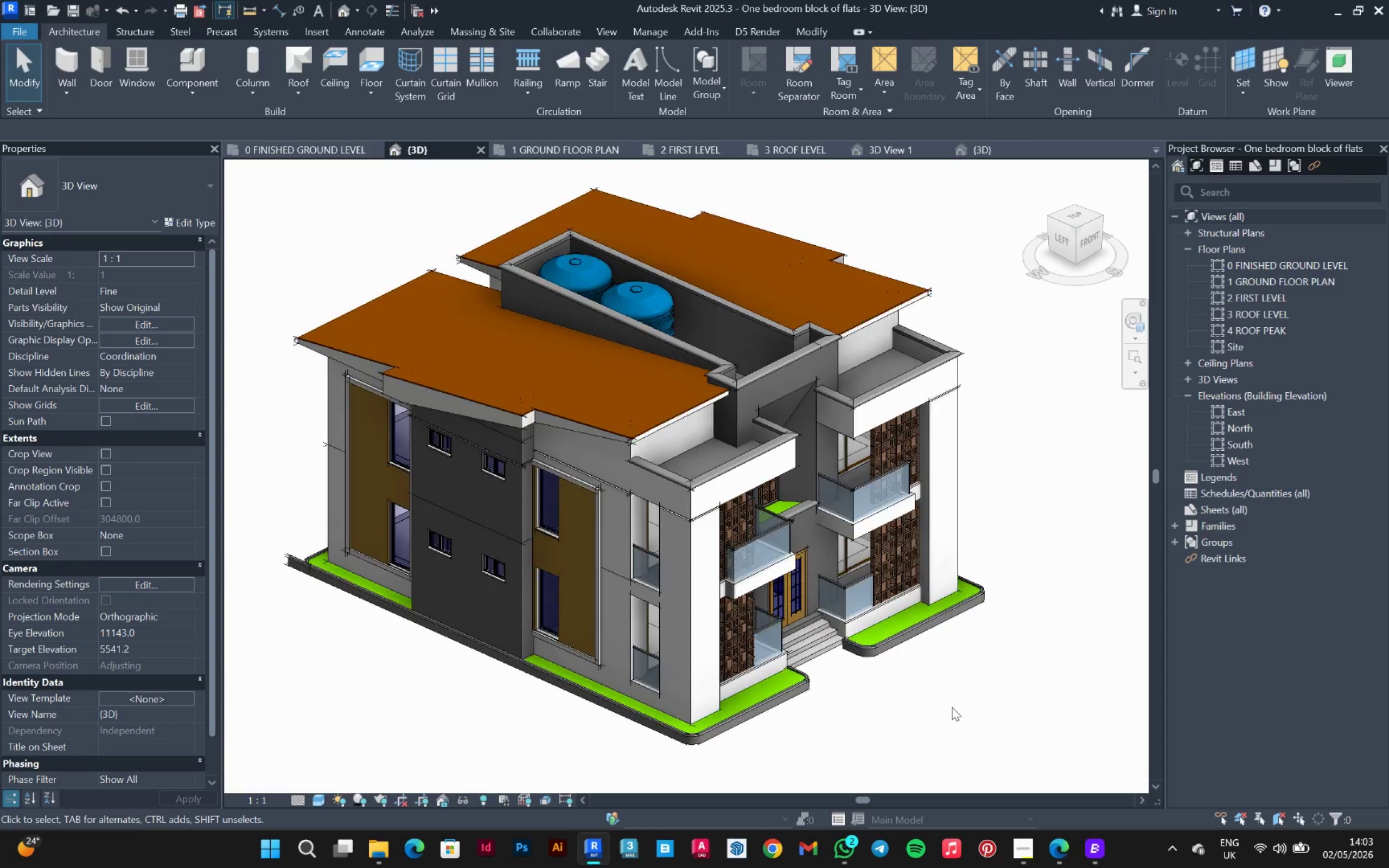 
hold_key(key=ShiftLeft, duration=0.56)
 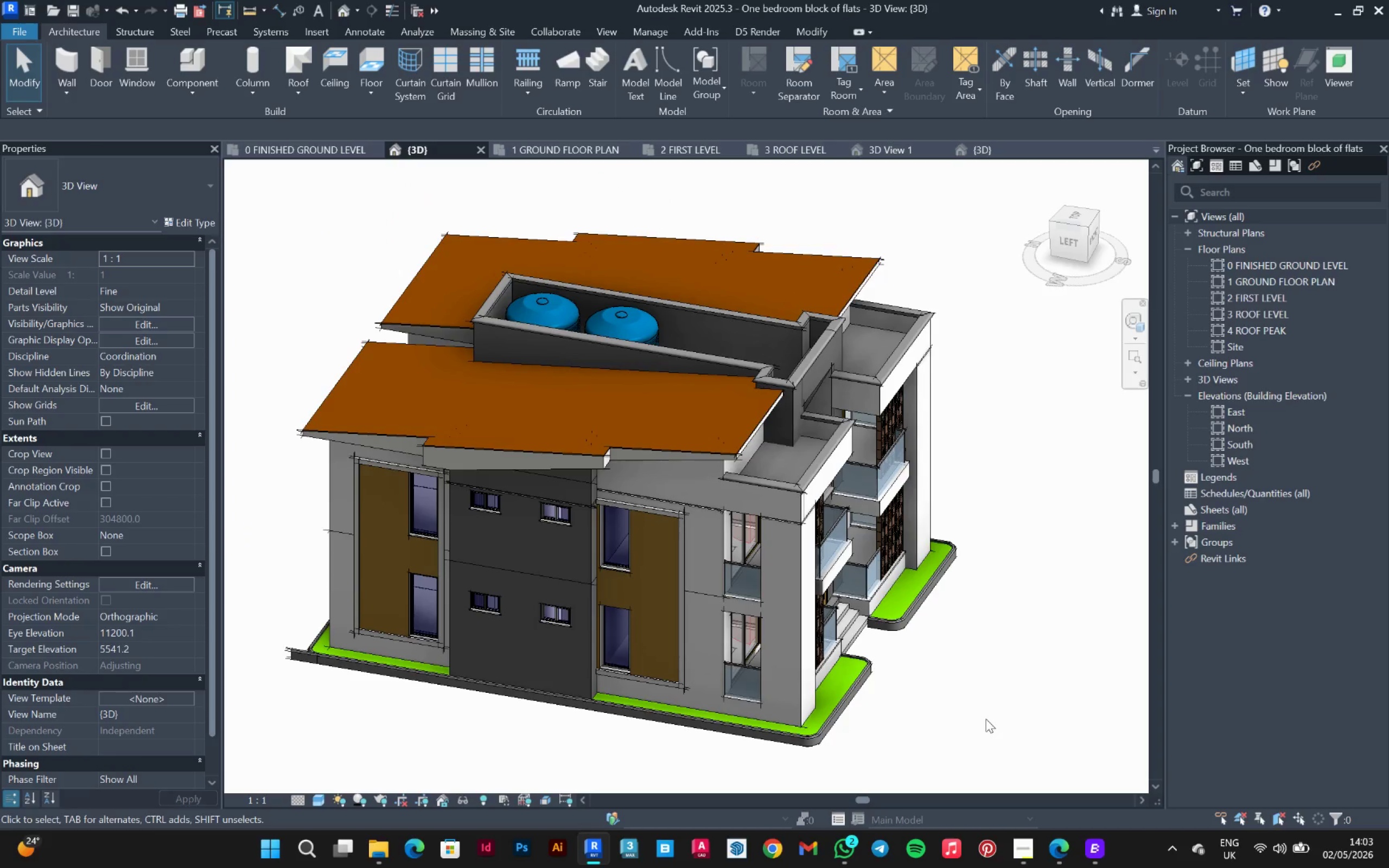 
hold_key(key=ShiftLeft, duration=1.5)
 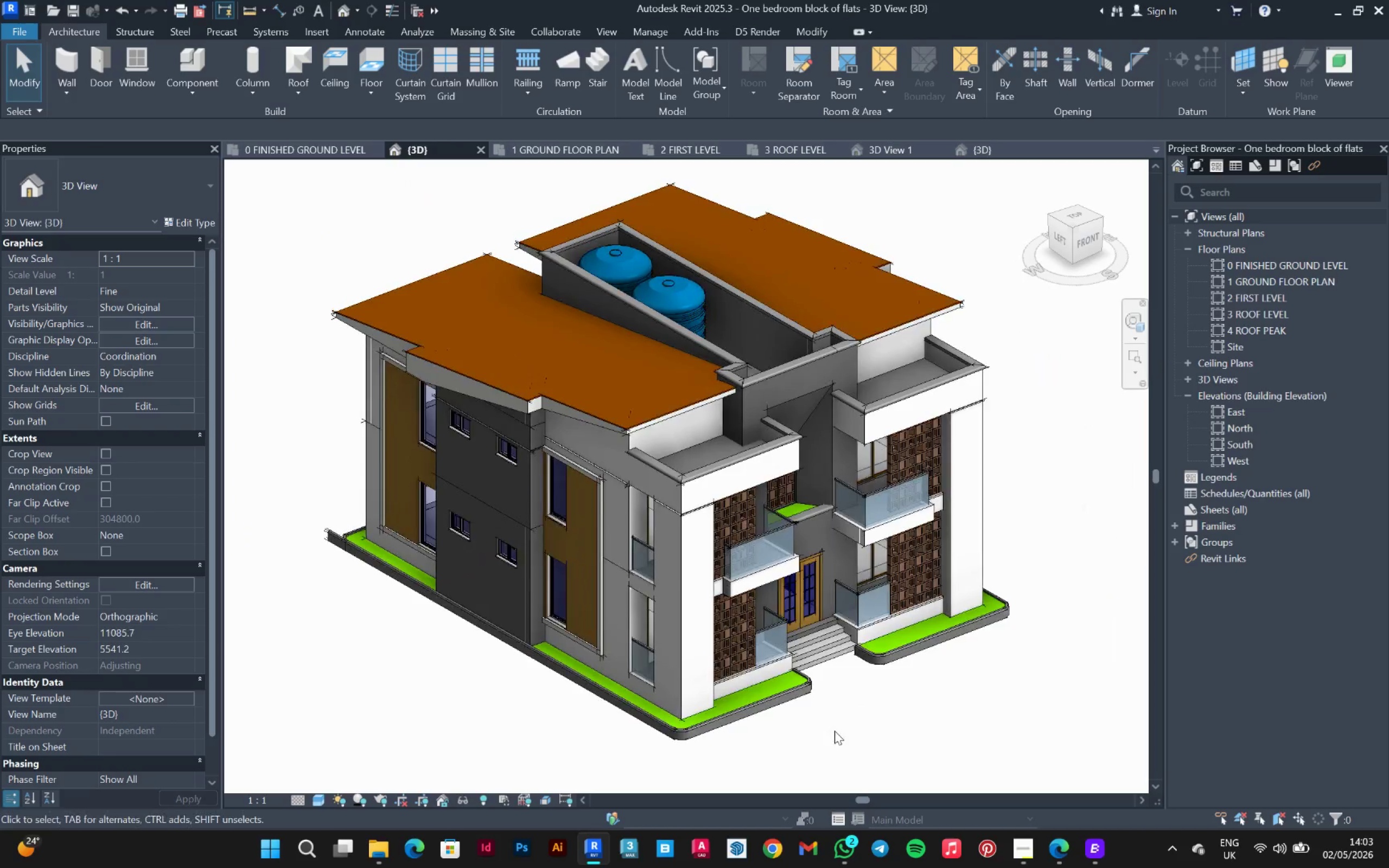 
hold_key(key=ShiftLeft, duration=0.42)
 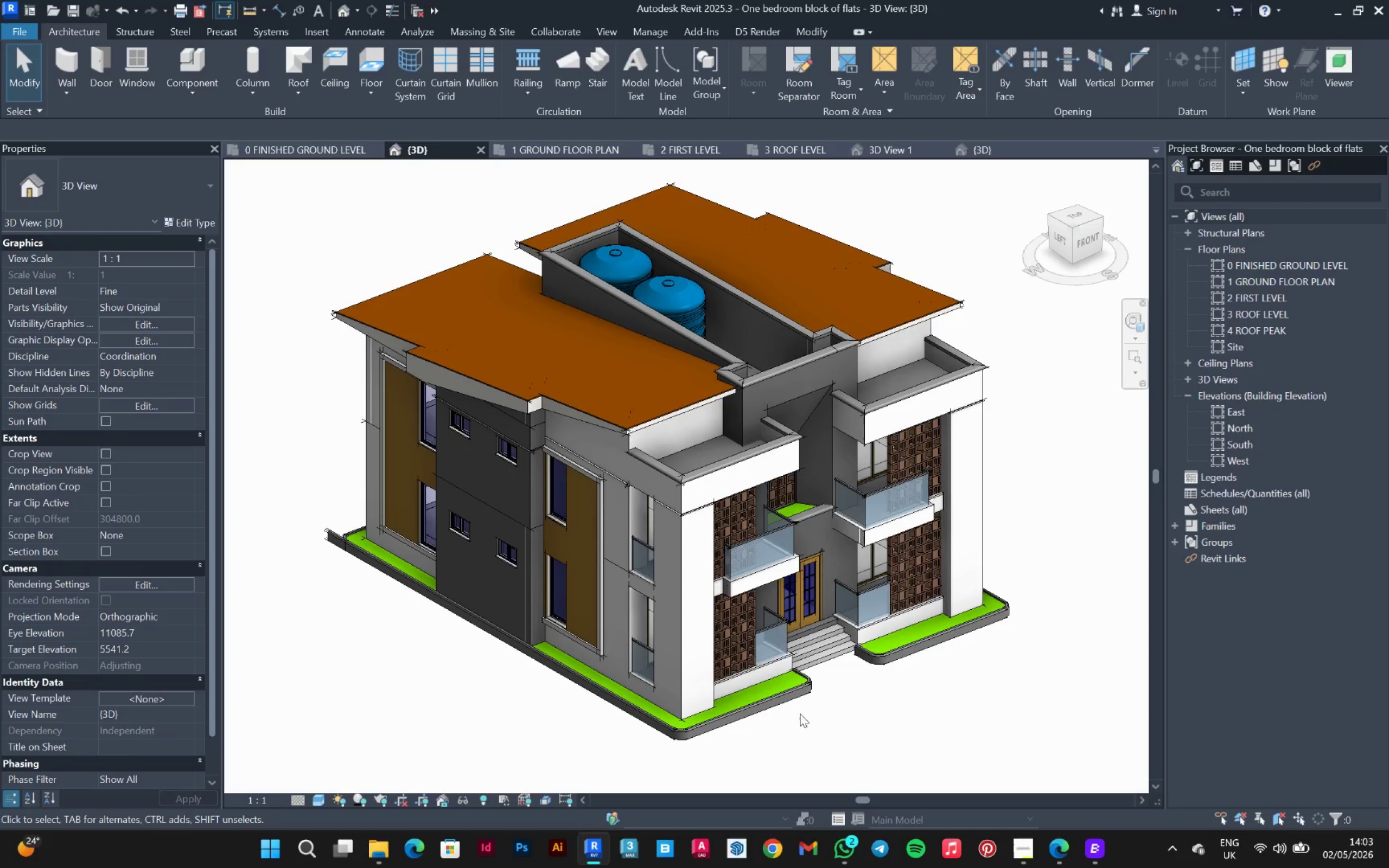 
hold_key(key=ShiftLeft, duration=0.67)
 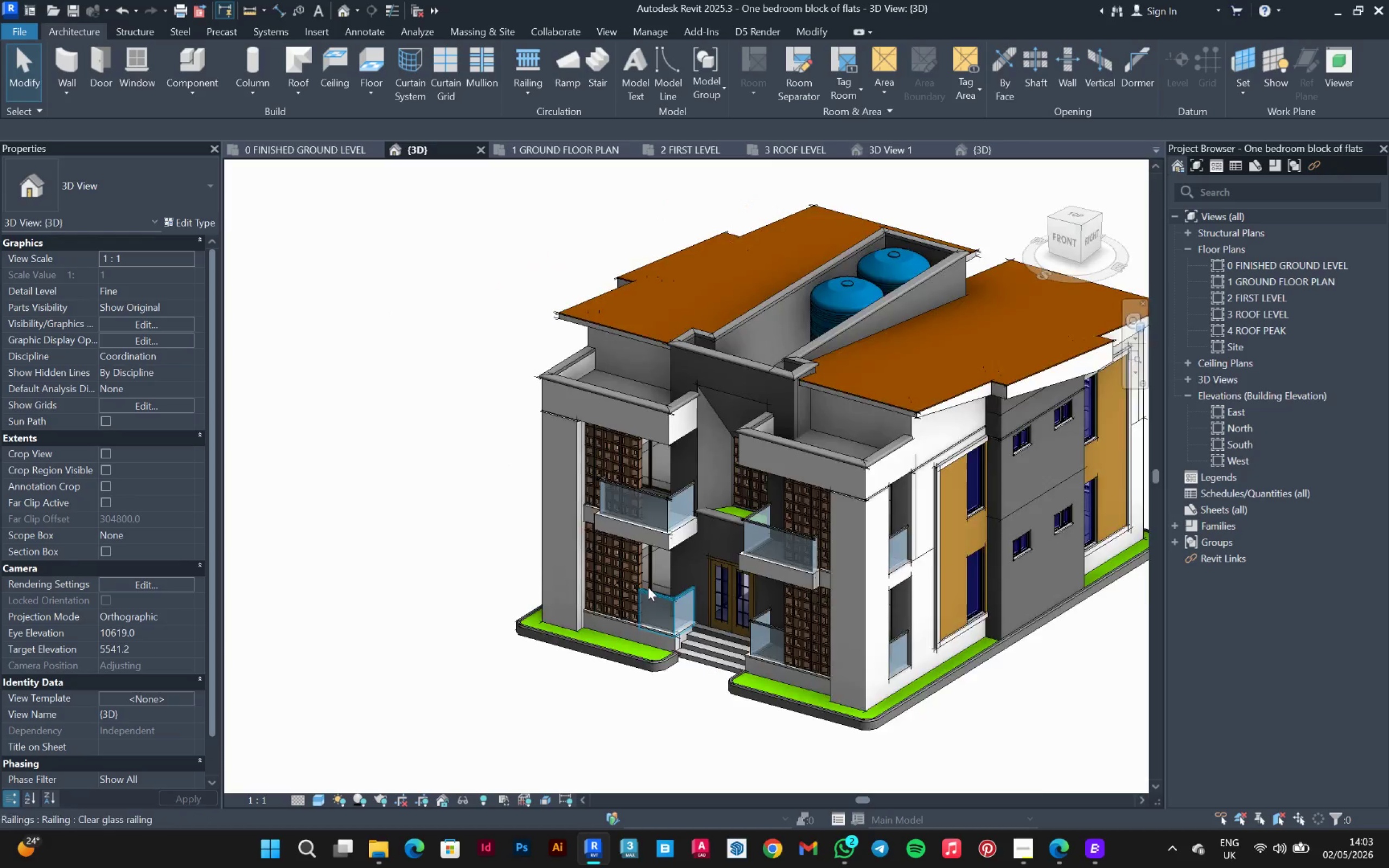 
scroll: coordinate [637, 569], scroll_direction: up, amount: 4.0
 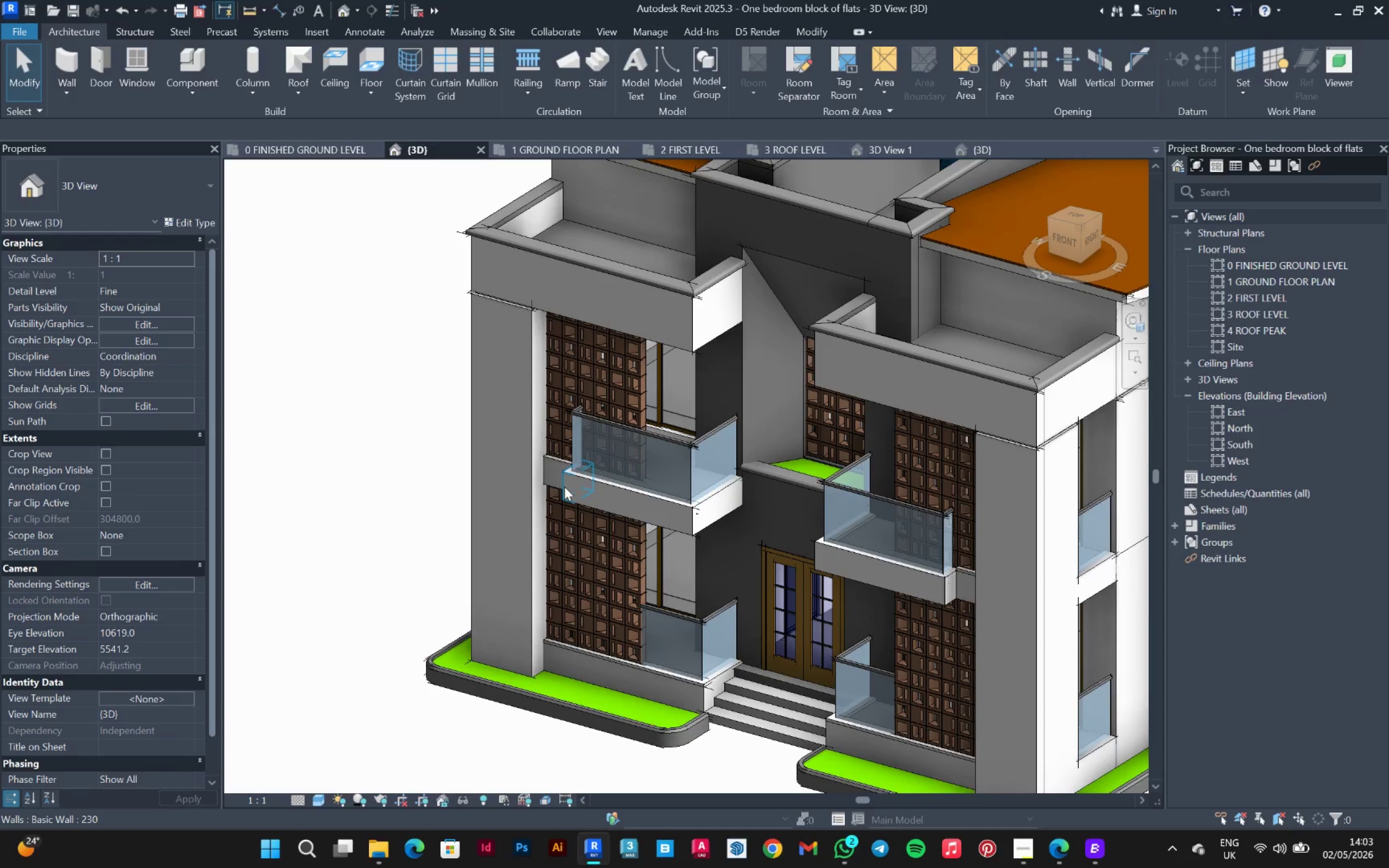 
scroll: coordinate [621, 503], scroll_direction: down, amount: 3.0
 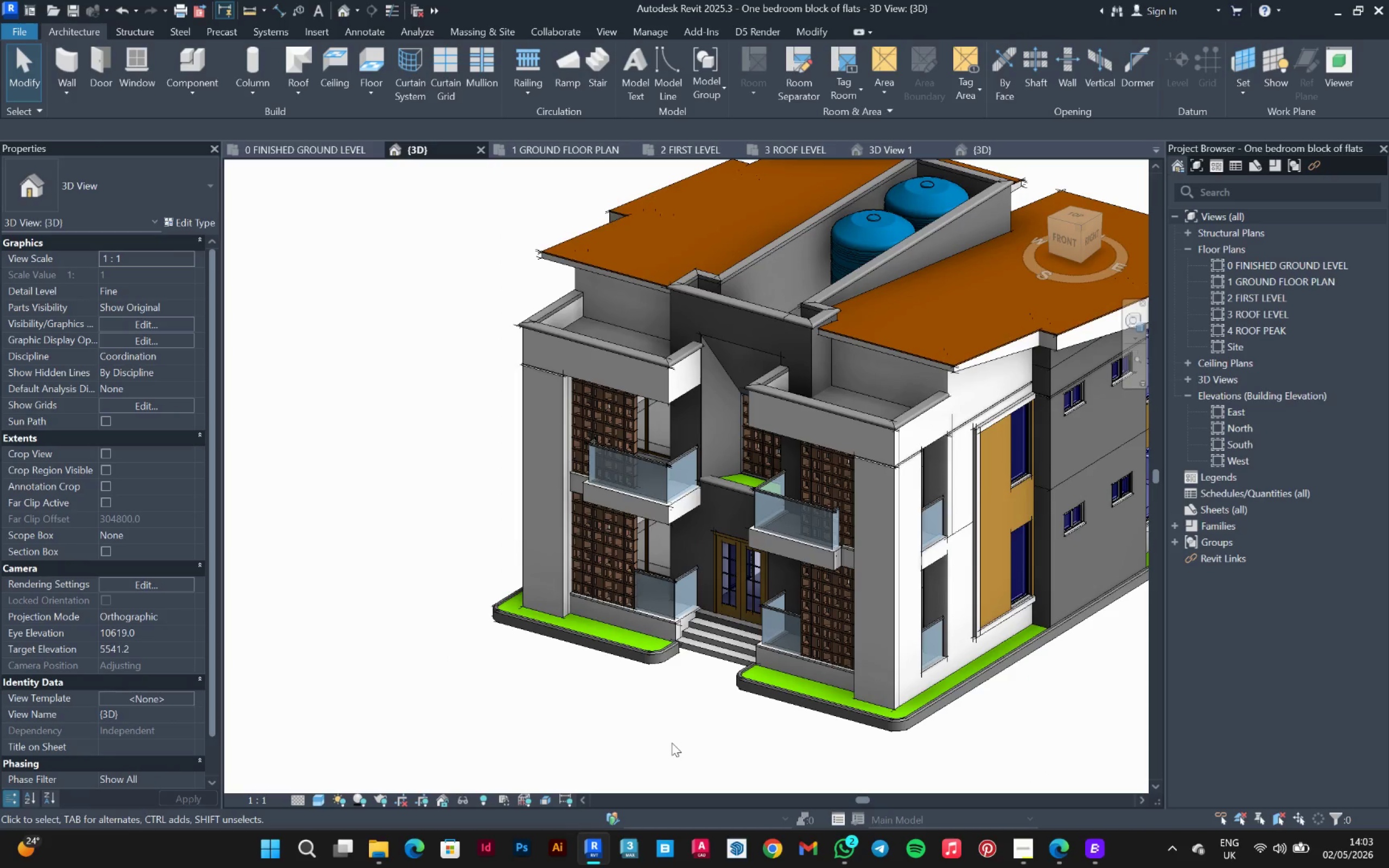 
hold_key(key=ShiftLeft, duration=0.61)
 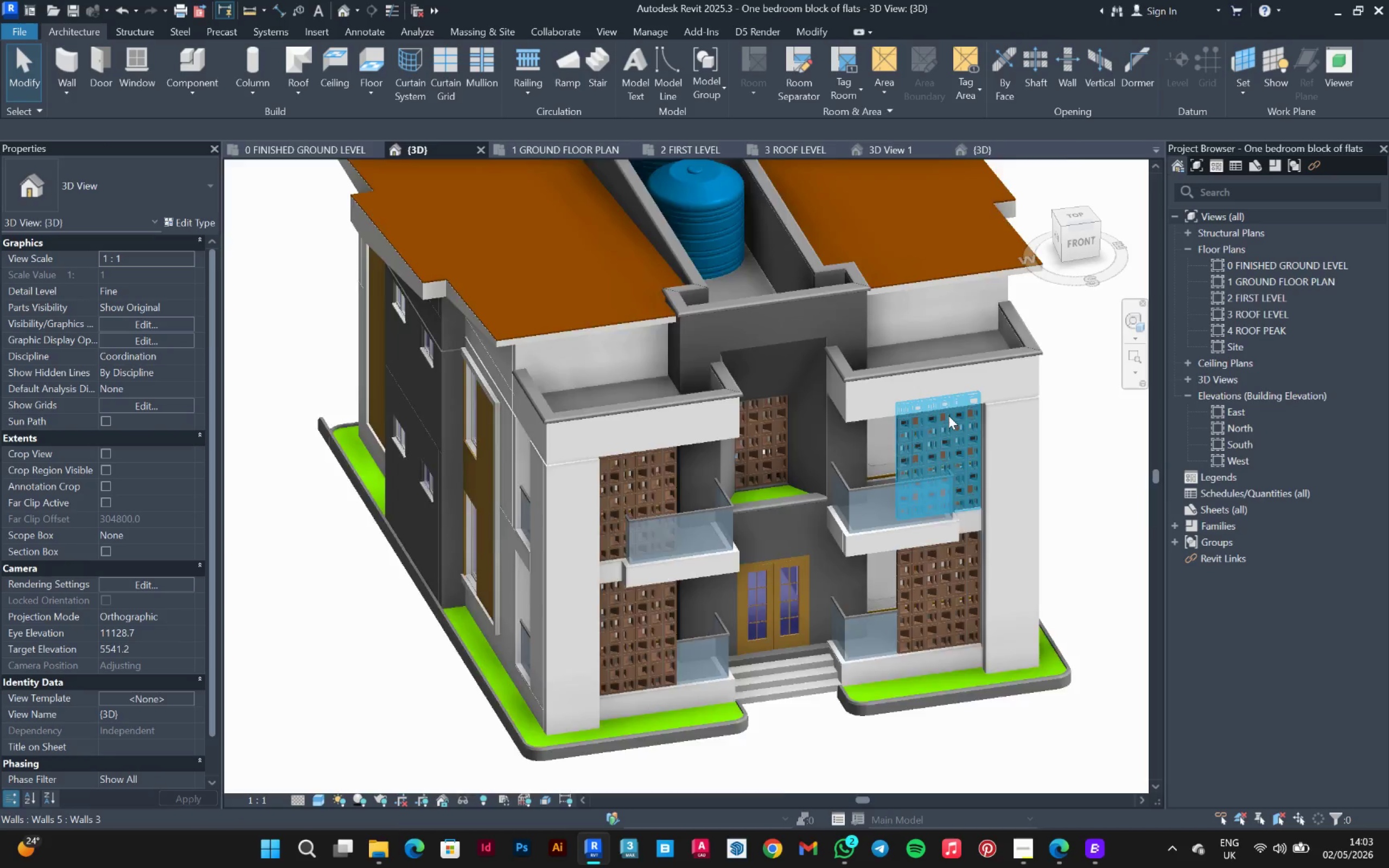 
scroll: coordinate [1080, 499], scroll_direction: up, amount: 11.0
 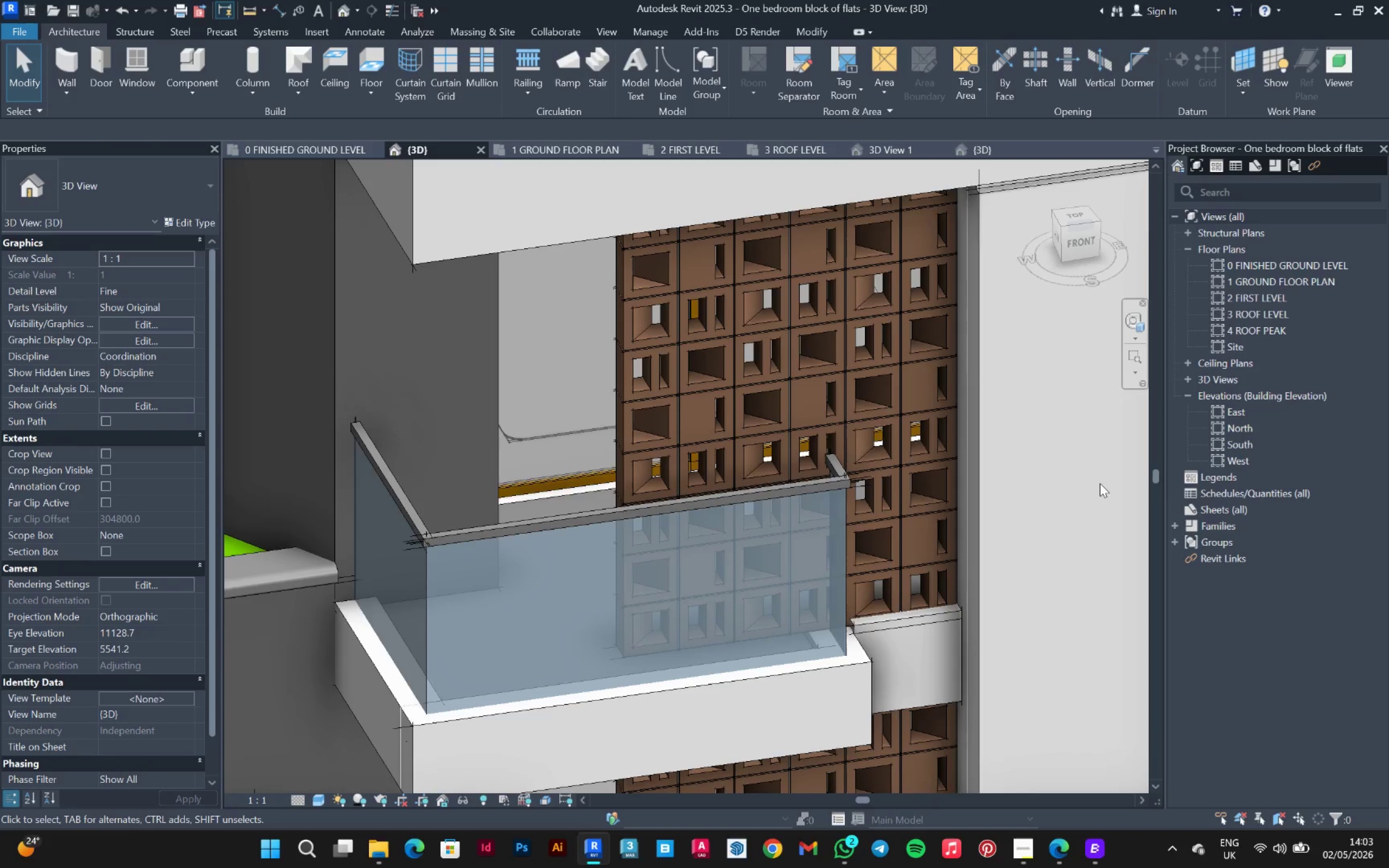 
hold_key(key=ShiftLeft, duration=0.55)
 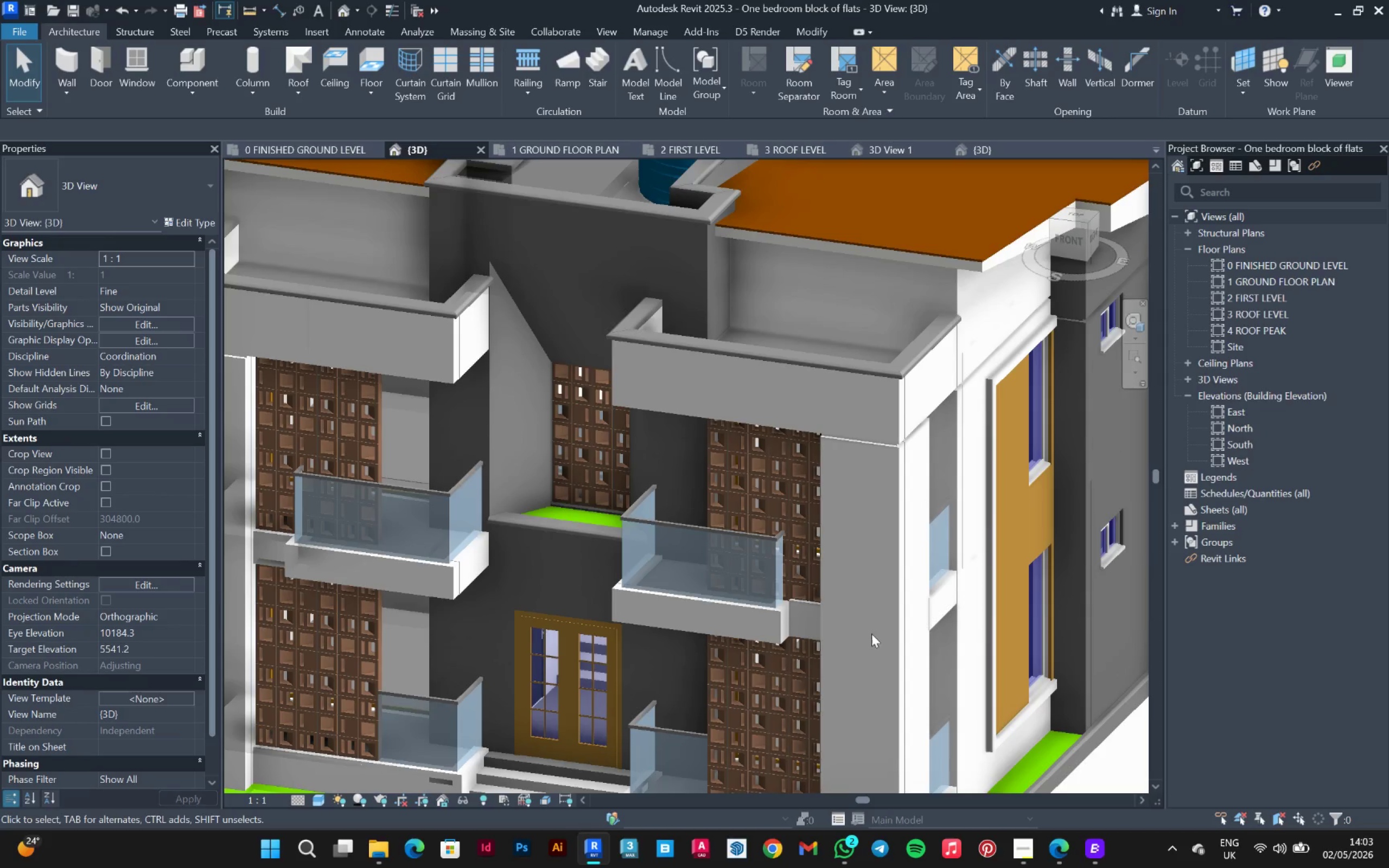 
scroll: coordinate [1024, 483], scroll_direction: down, amount: 3.0
 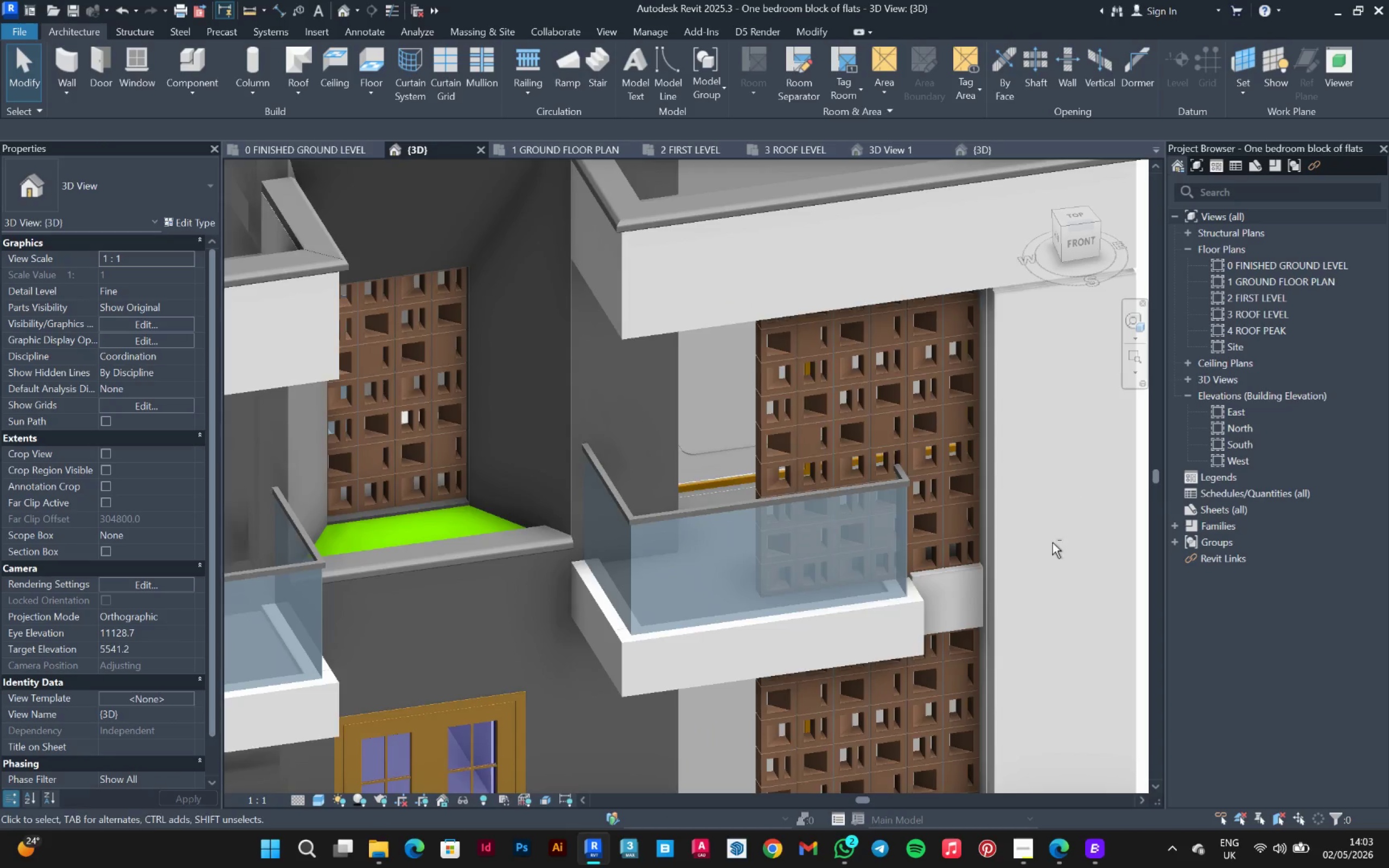 
hold_key(key=ShiftLeft, duration=1.62)
scroll: coordinate [923, 498], scroll_direction: down, amount: 4.0
 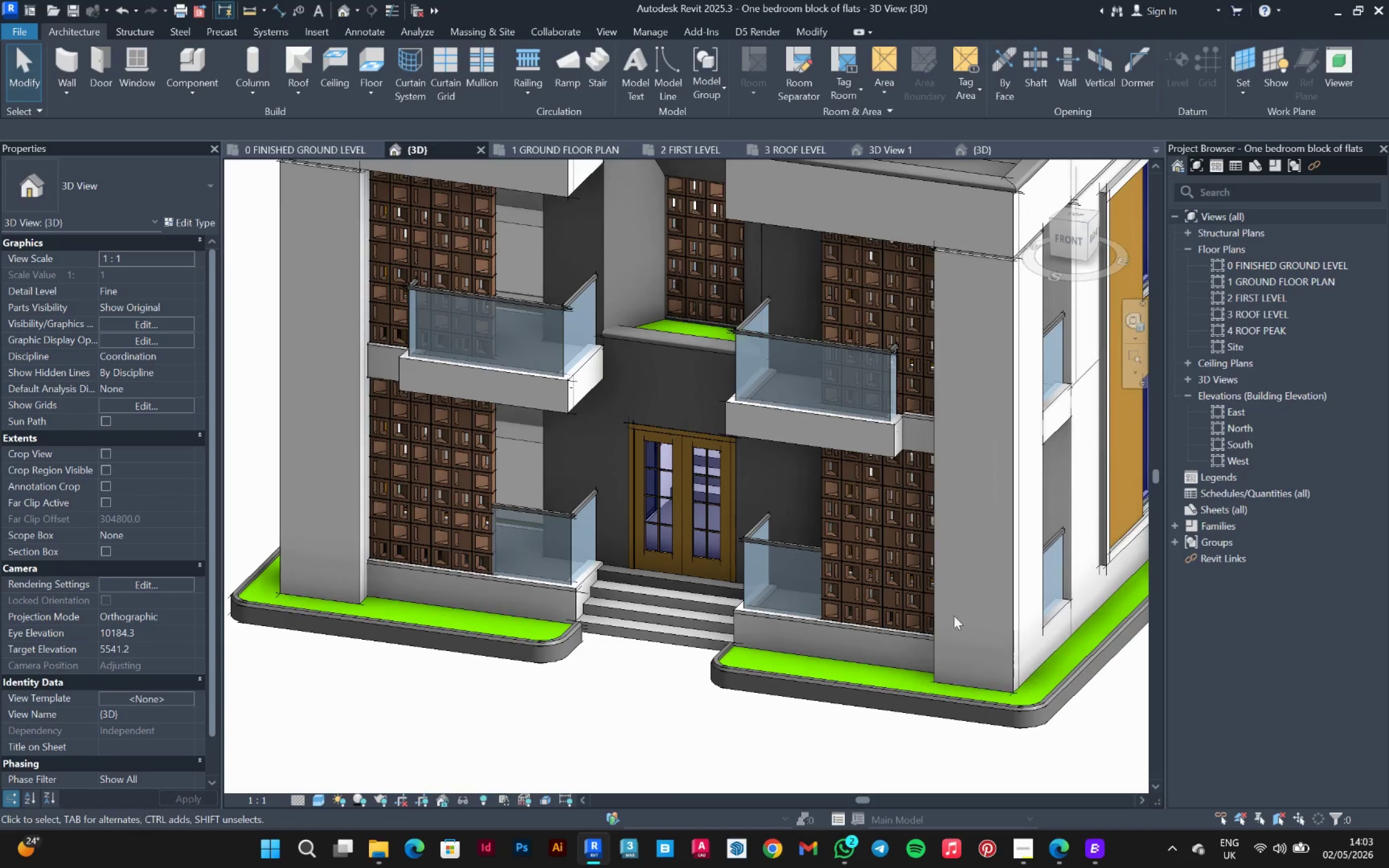 
hold_key(key=ShiftLeft, duration=0.8)
 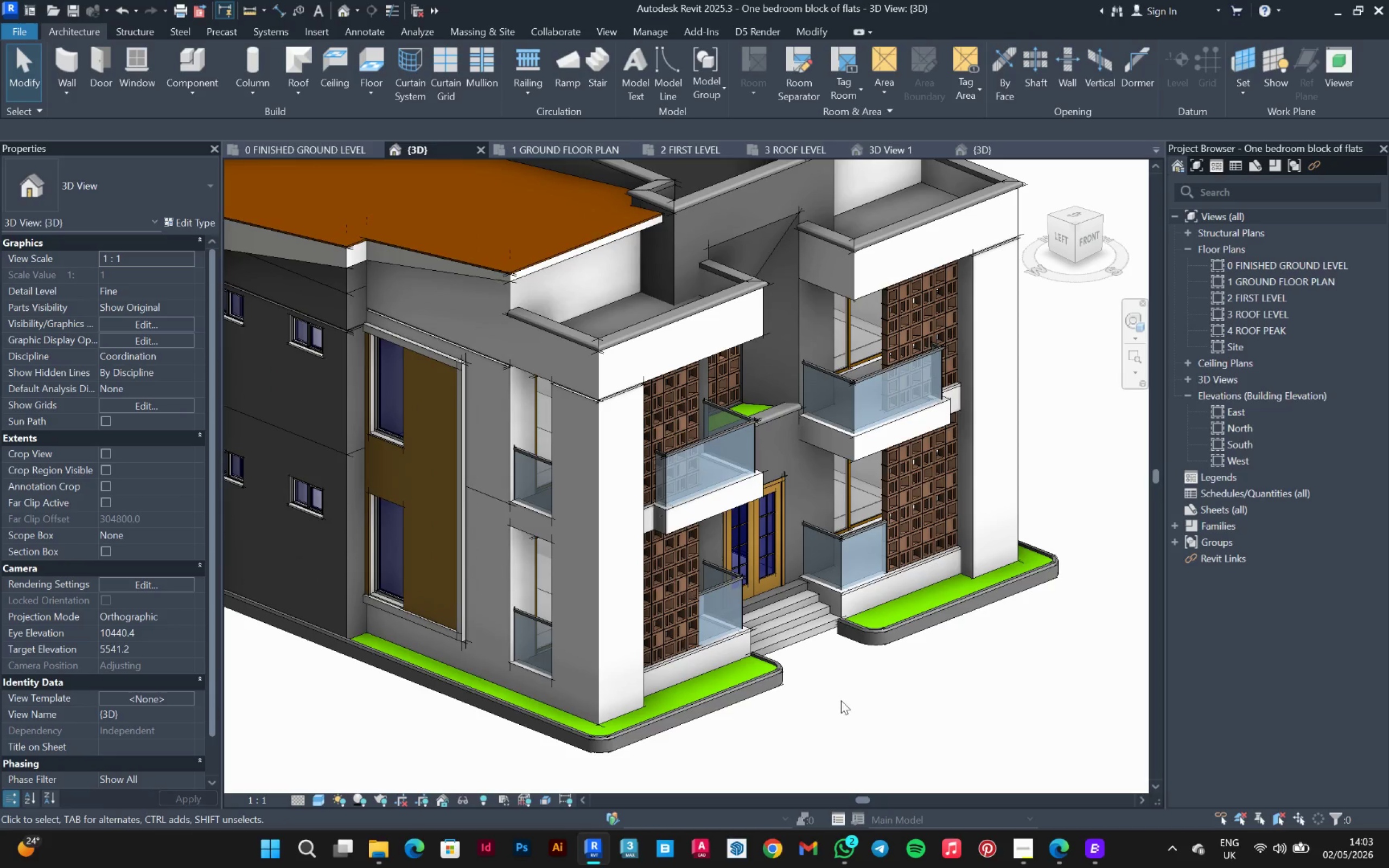 
scroll: coordinate [843, 699], scroll_direction: down, amount: 3.0
 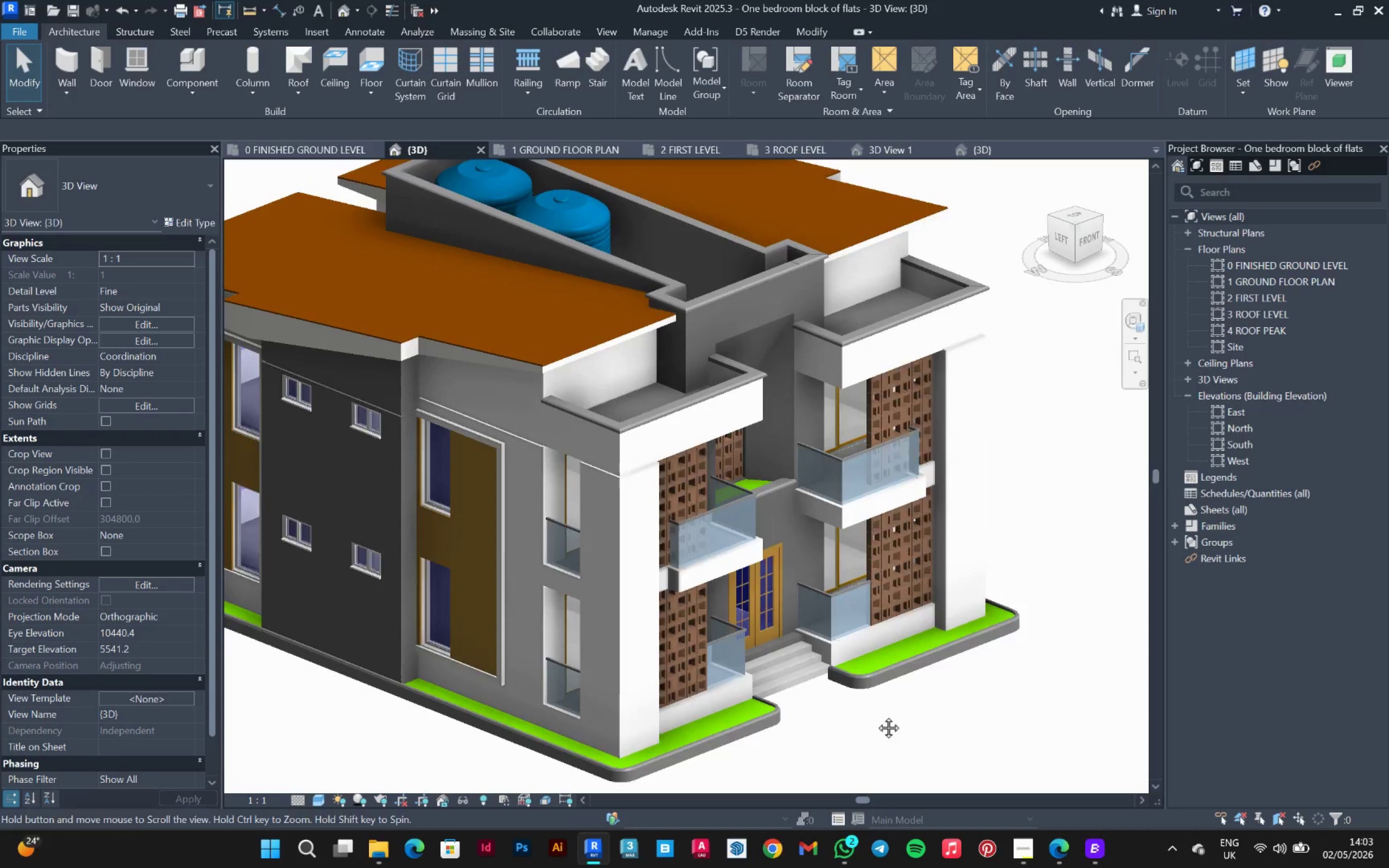 
scroll: coordinate [885, 475], scroll_direction: up, amount: 3.0
 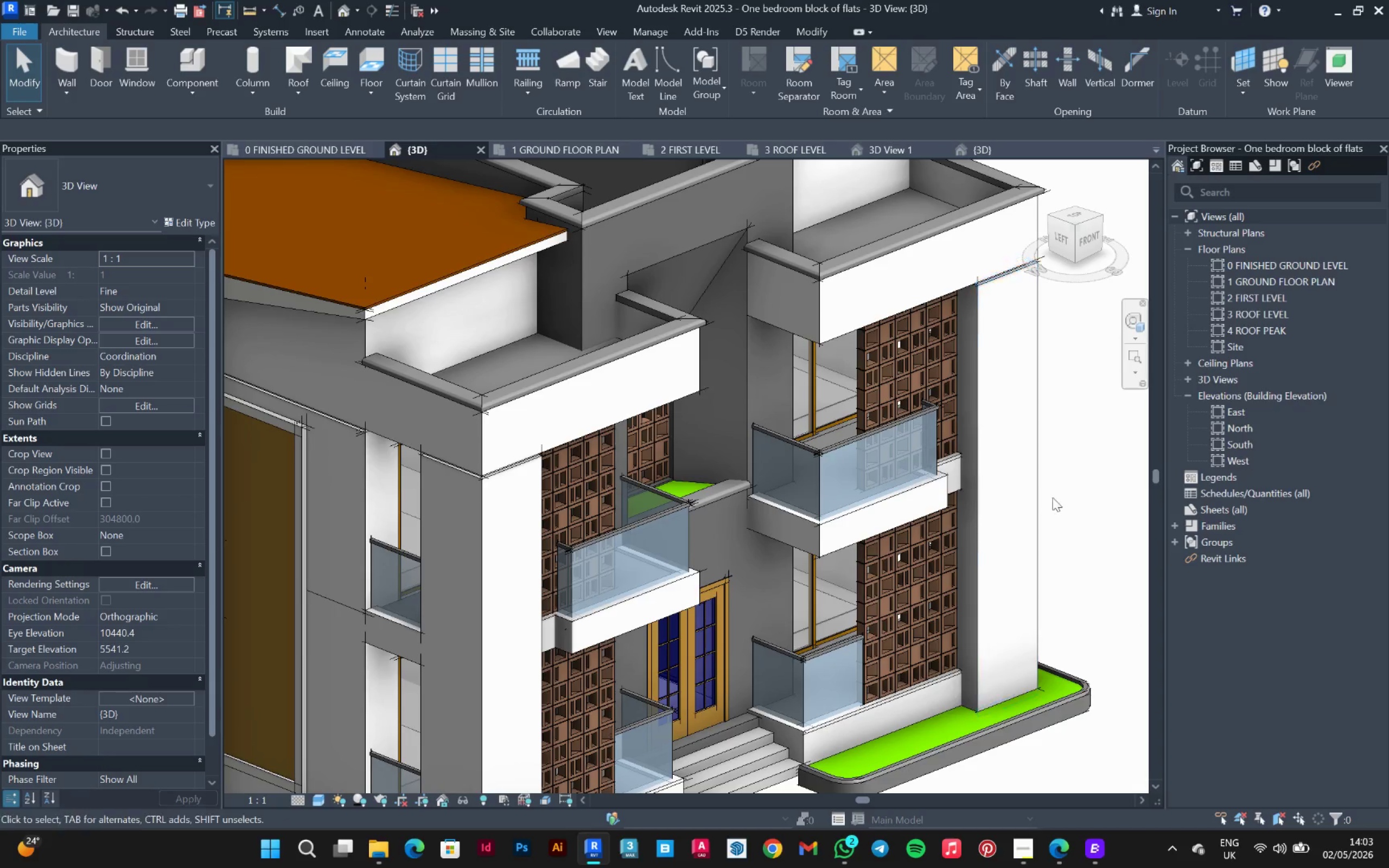 
hold_key(key=ShiftLeft, duration=0.67)
 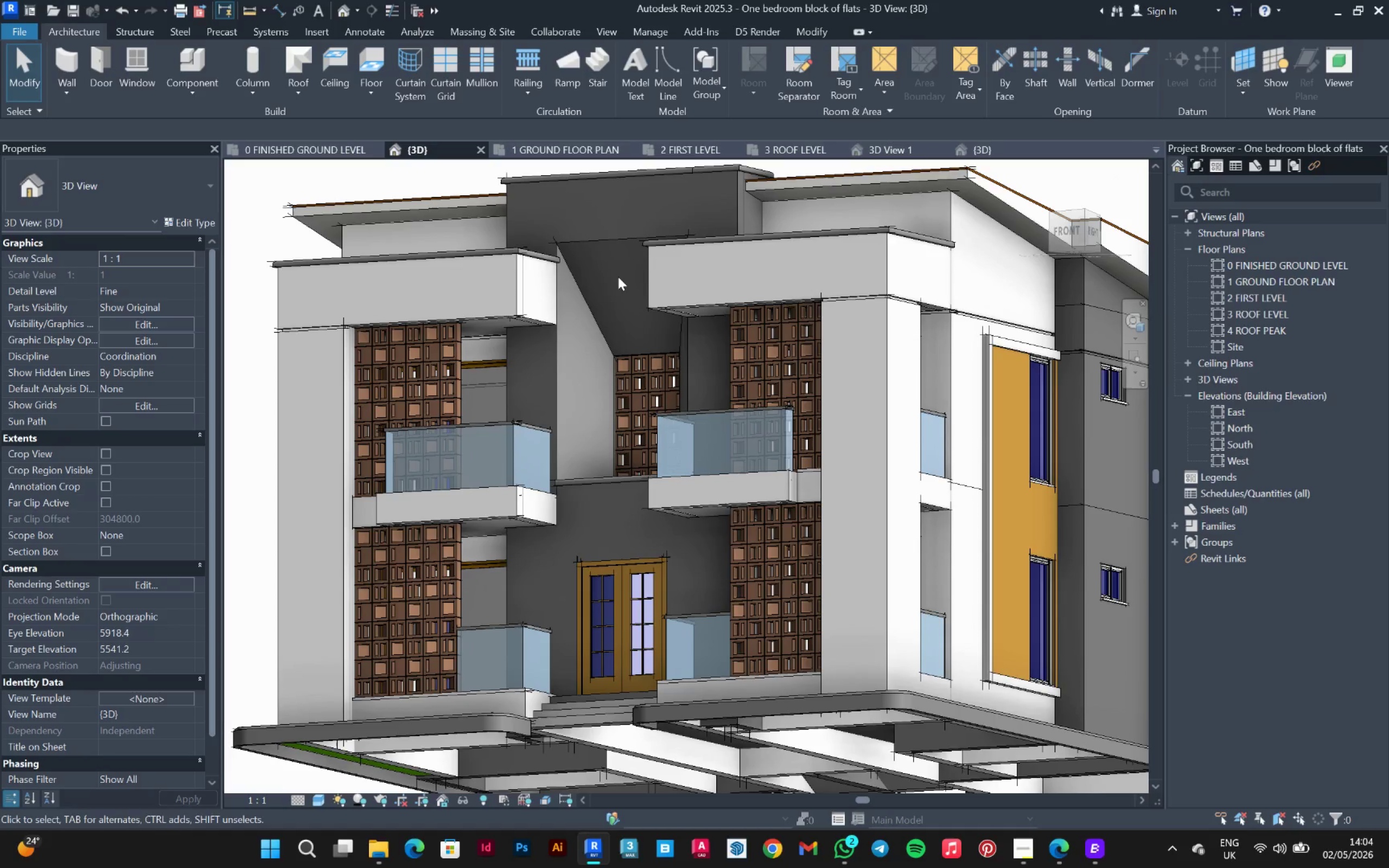 
scroll: coordinate [1065, 497], scroll_direction: down, amount: 1.0
 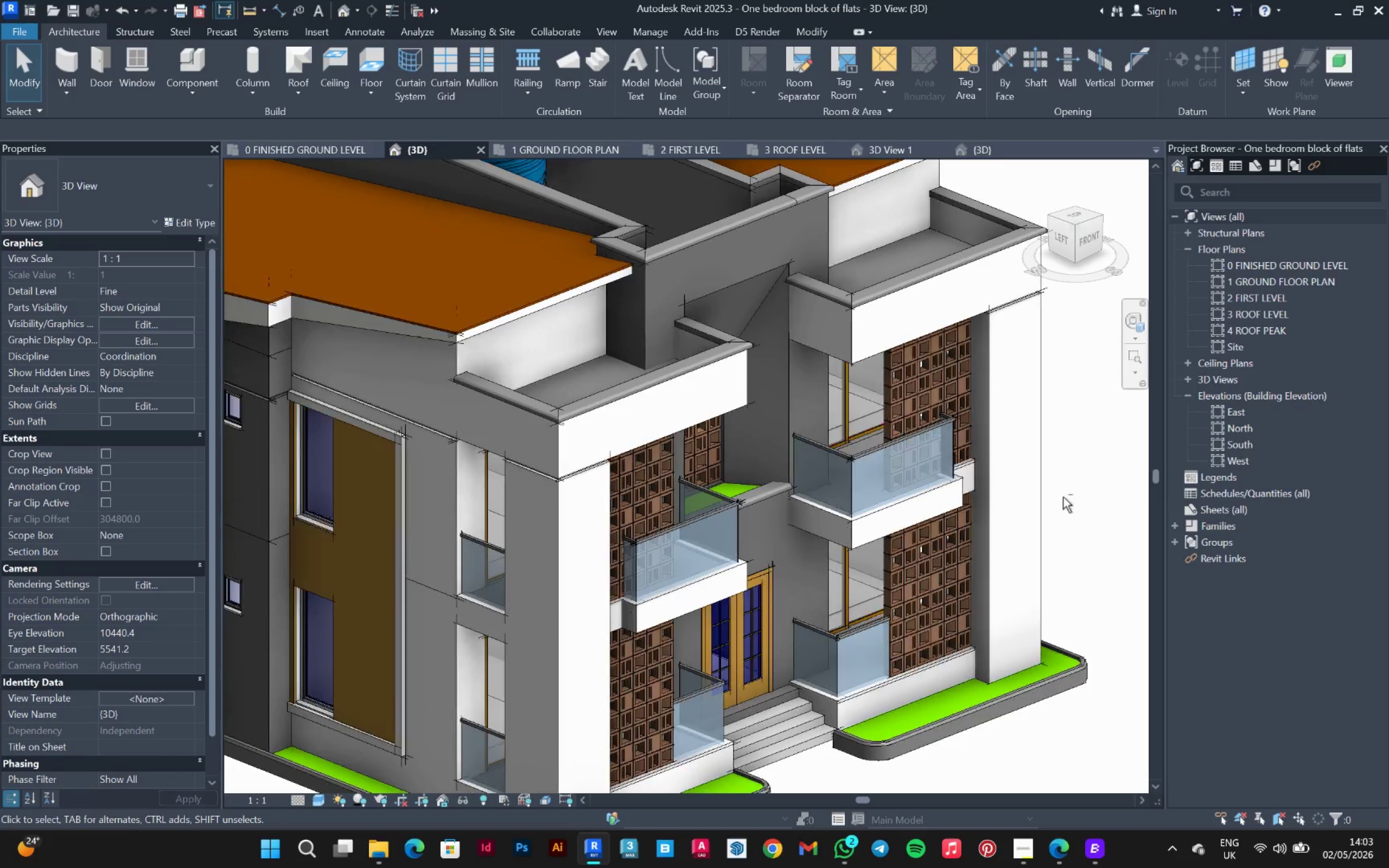 
hold_key(key=ShiftLeft, duration=1.5)
 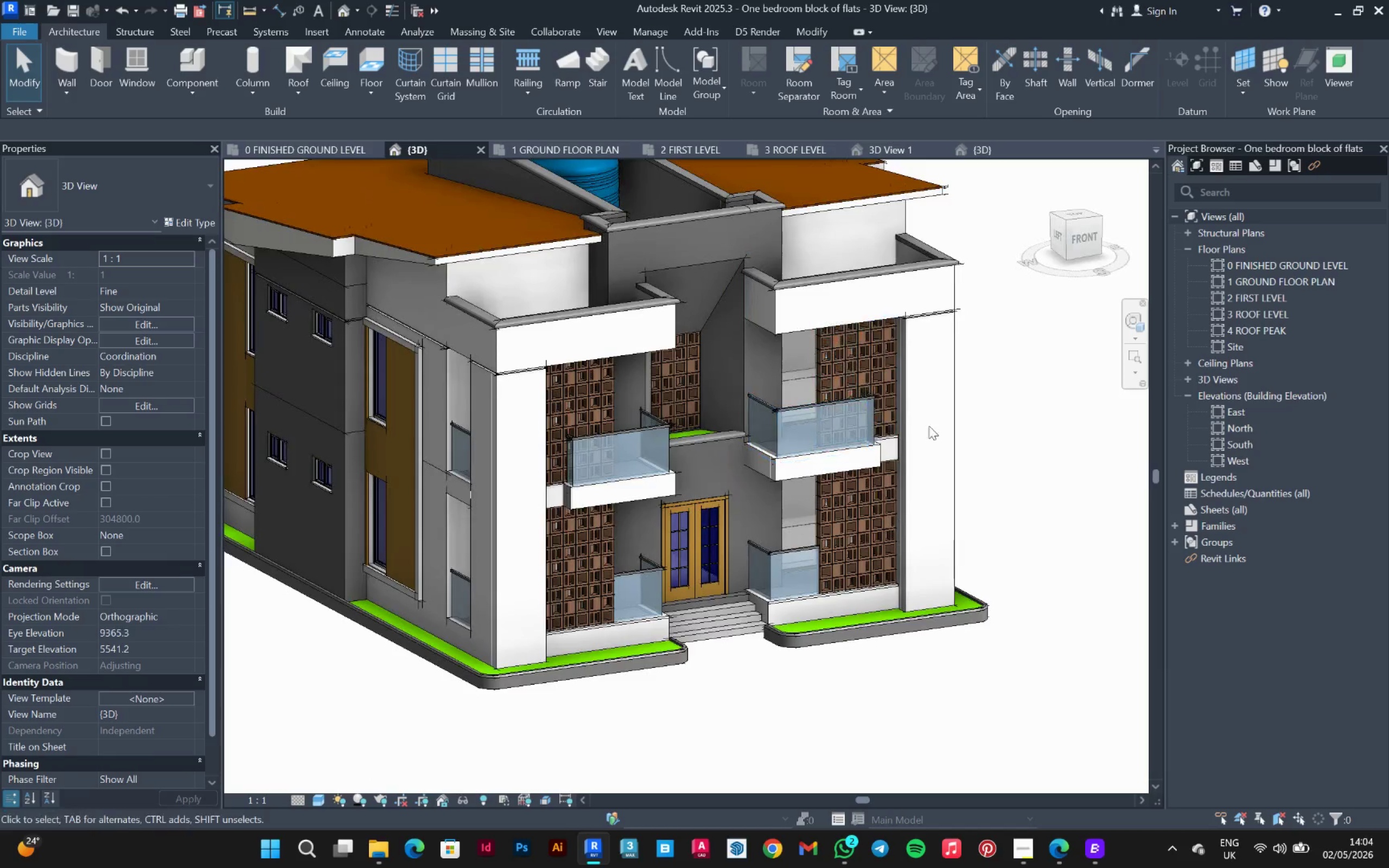 
scroll: coordinate [642, 230], scroll_direction: down, amount: 2.0
 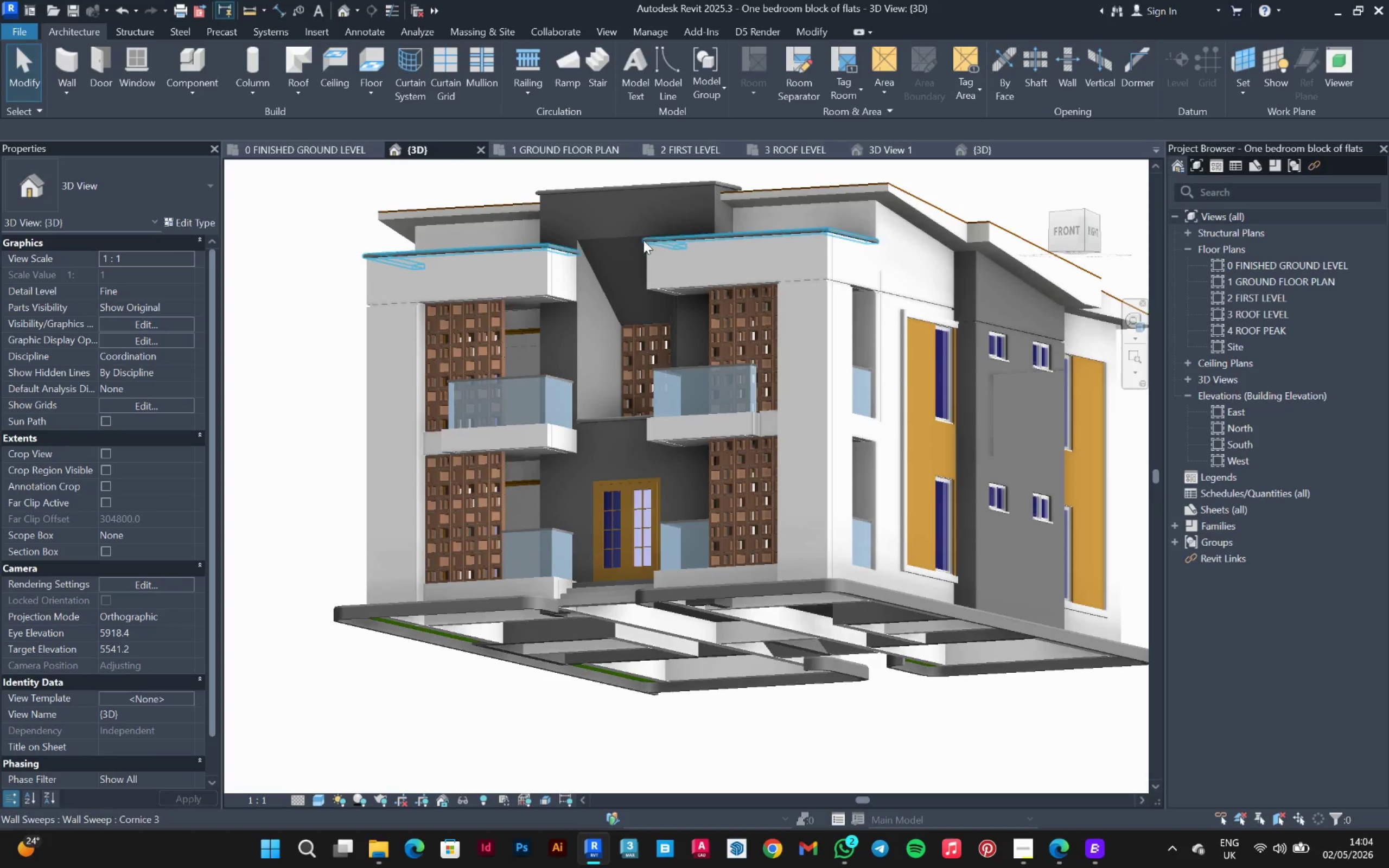 
hold_key(key=ShiftLeft, duration=0.41)
 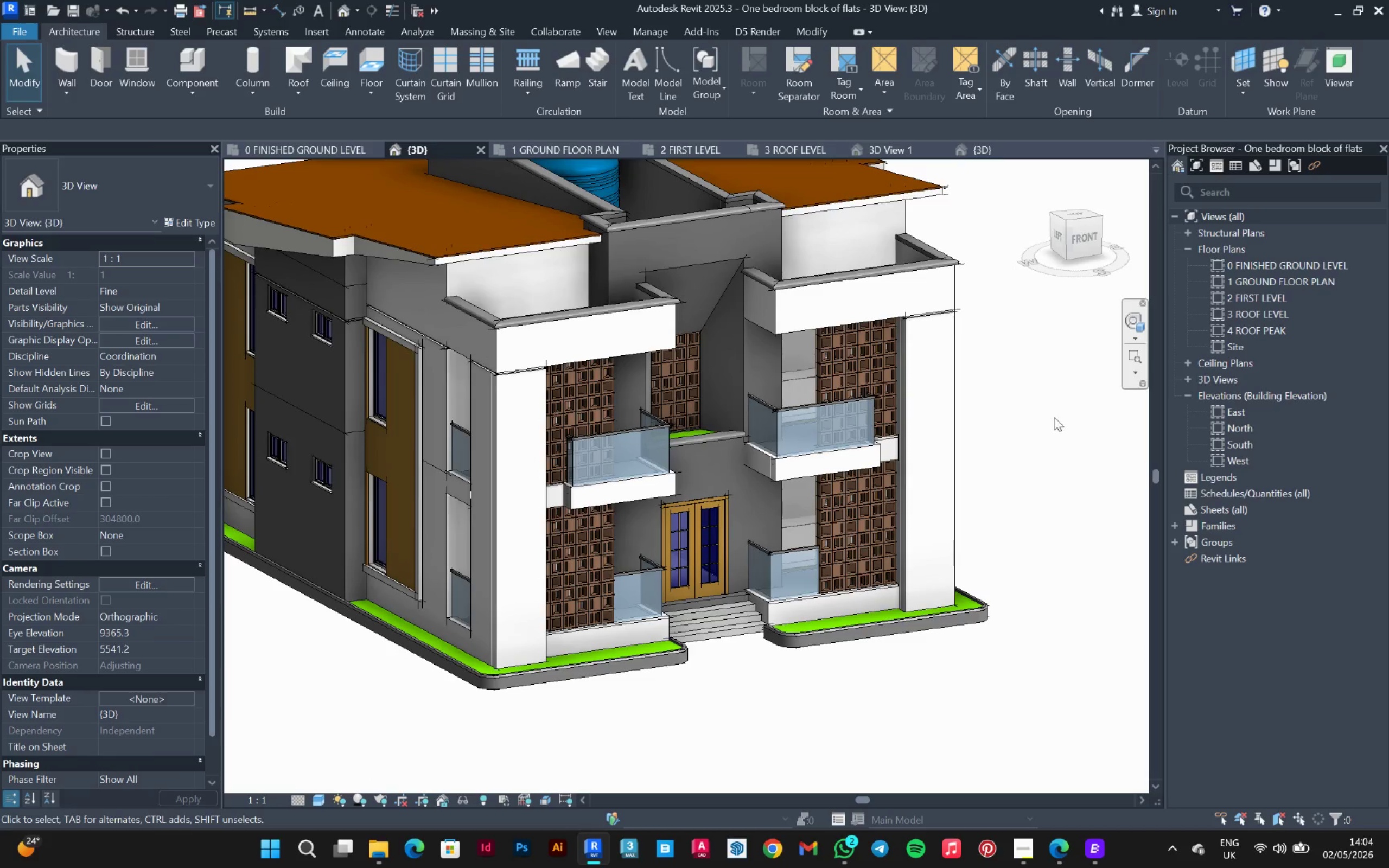 
hold_key(key=ShiftLeft, duration=1.28)
 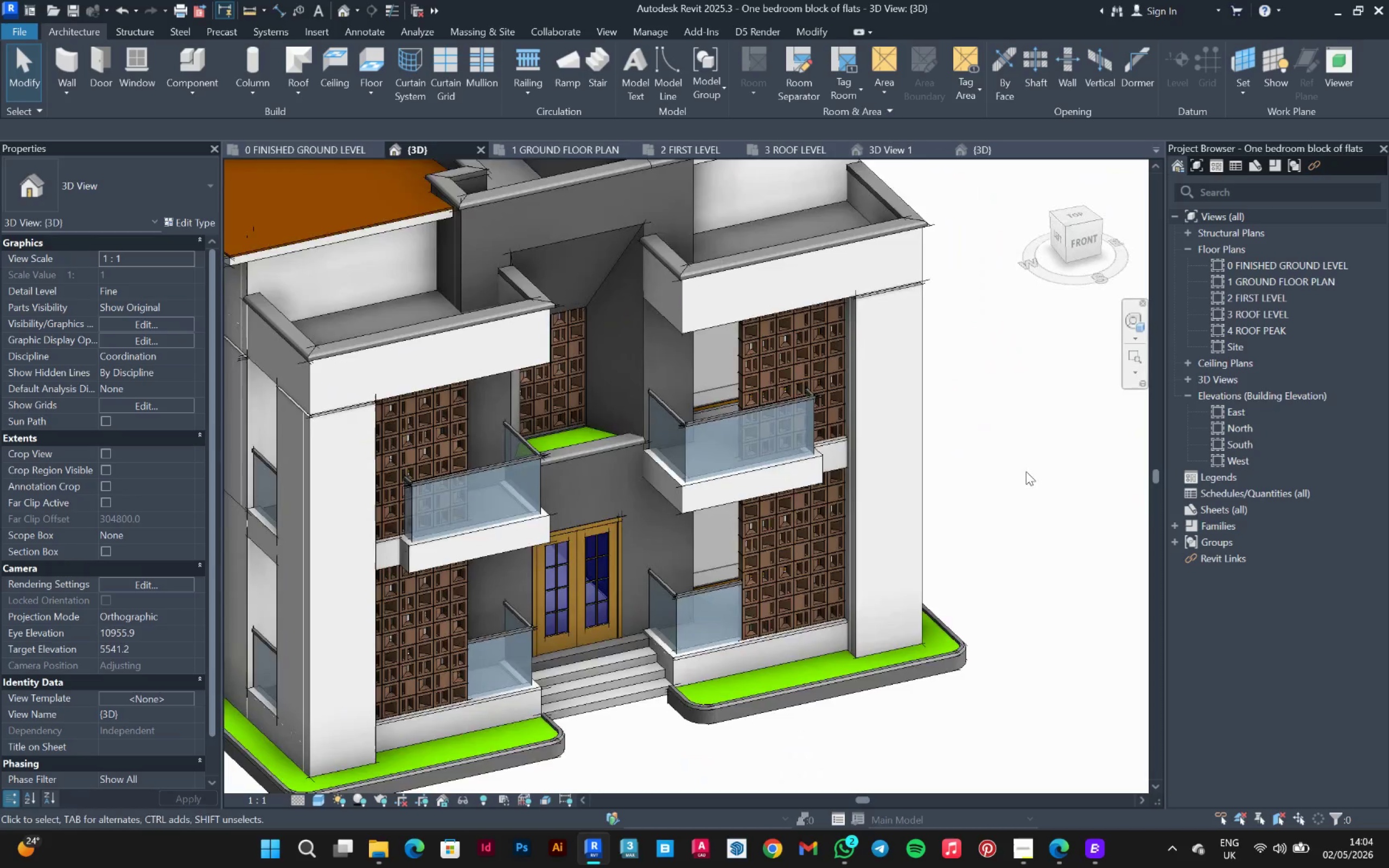 
scroll: coordinate [1054, 417], scroll_direction: up, amount: 2.0
 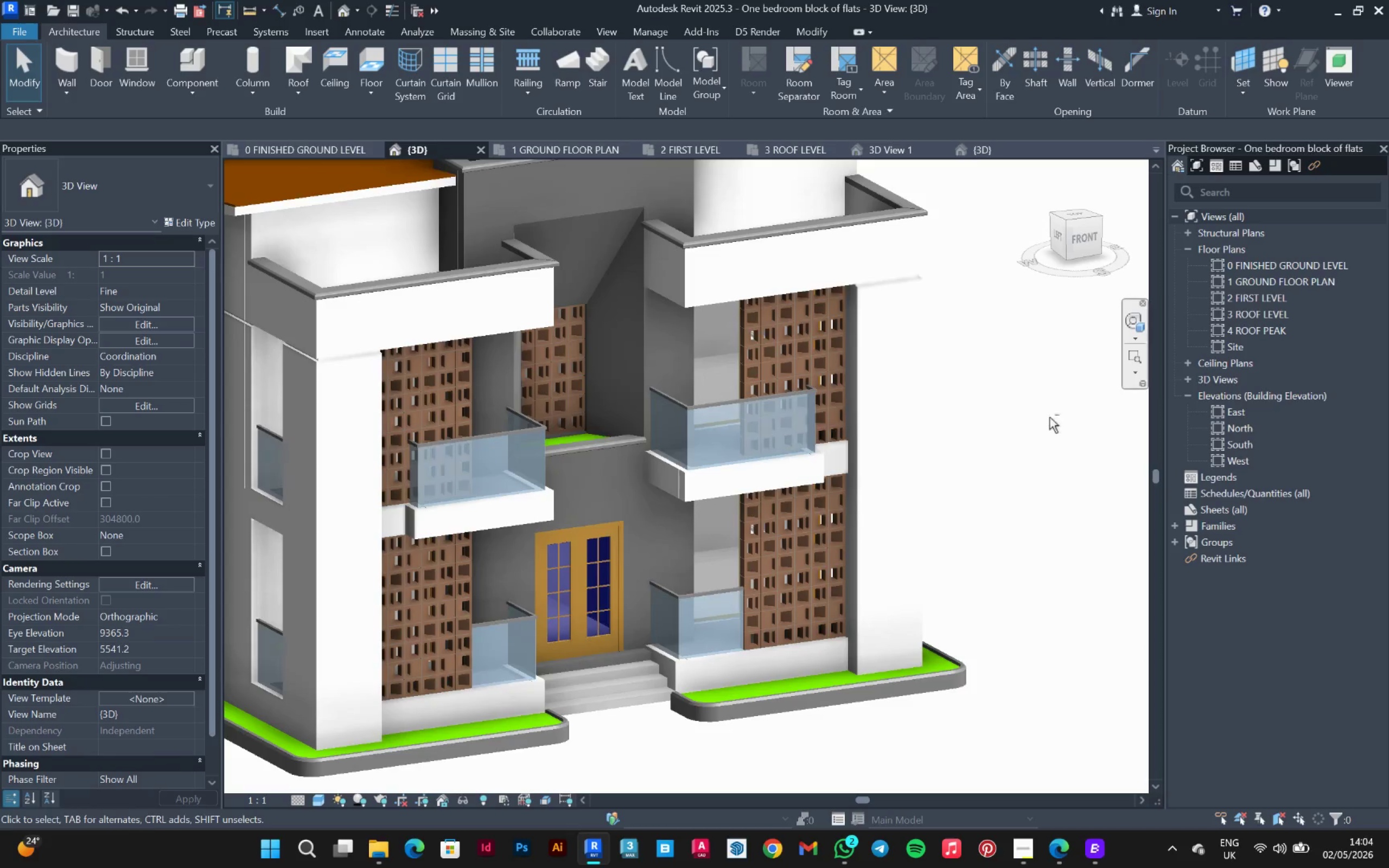 
hold_key(key=ShiftLeft, duration=1.5)
 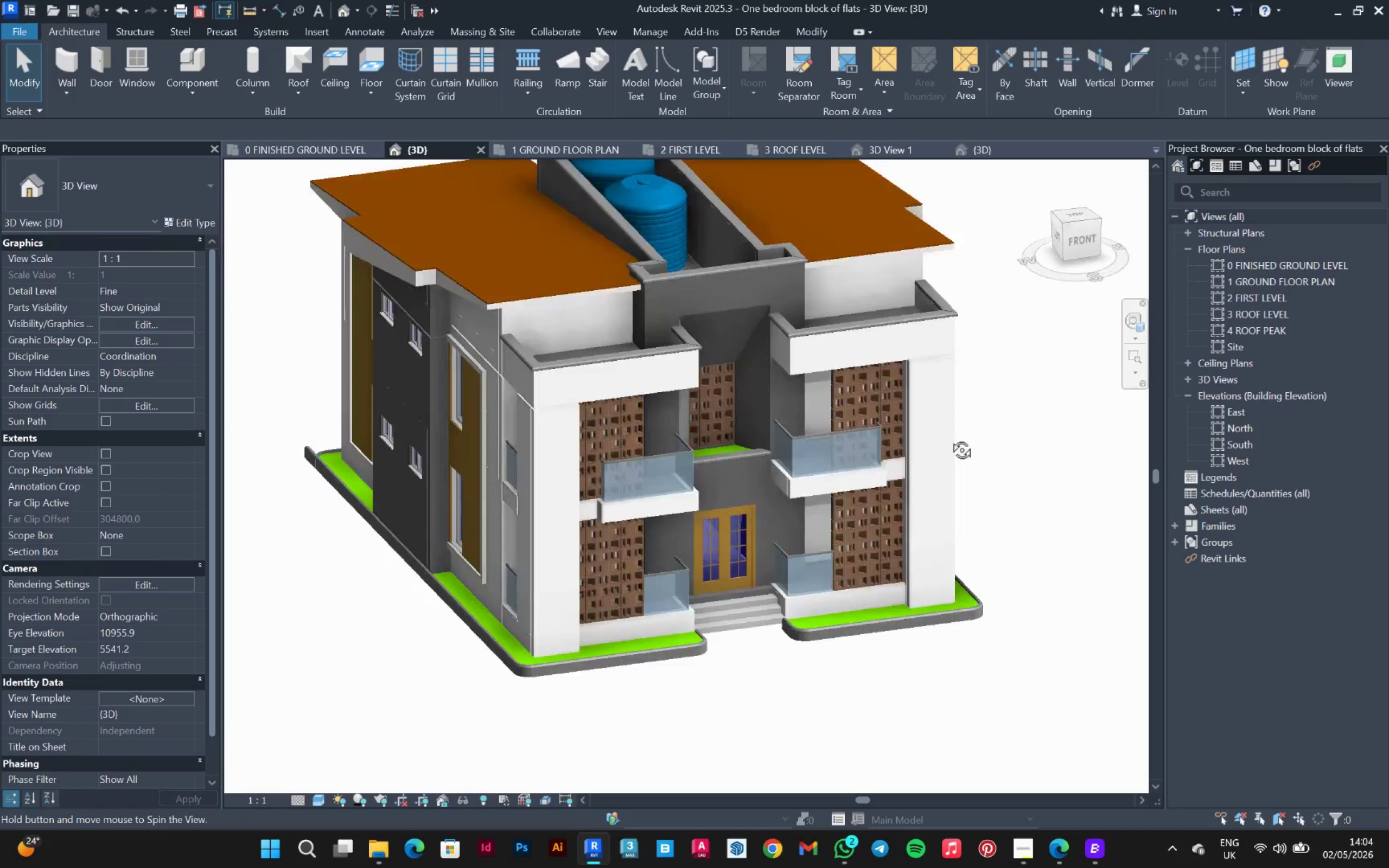 
scroll: coordinate [1027, 467], scroll_direction: down, amount: 3.0
 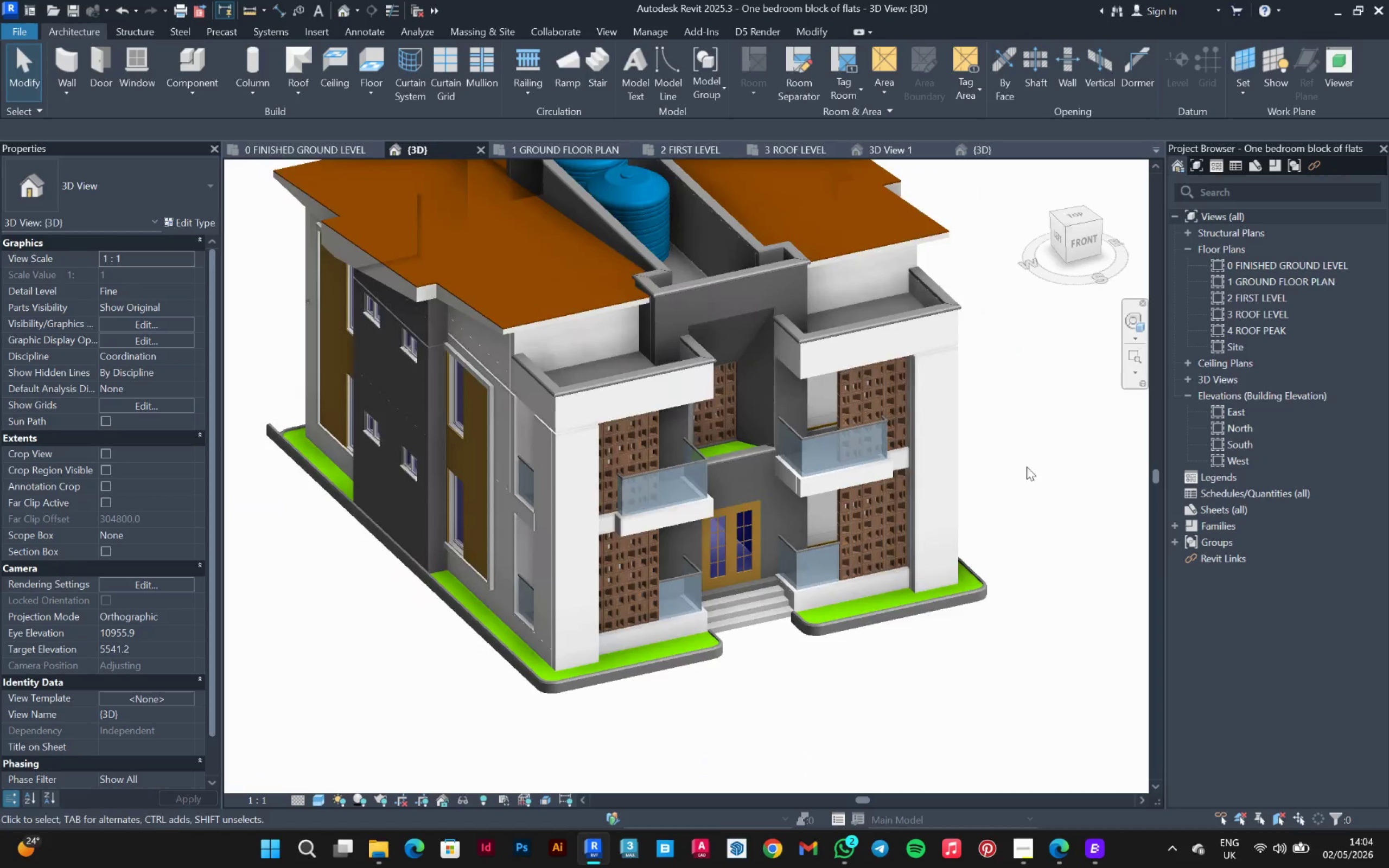 
hold_key(key=ShiftLeft, duration=1.5)
 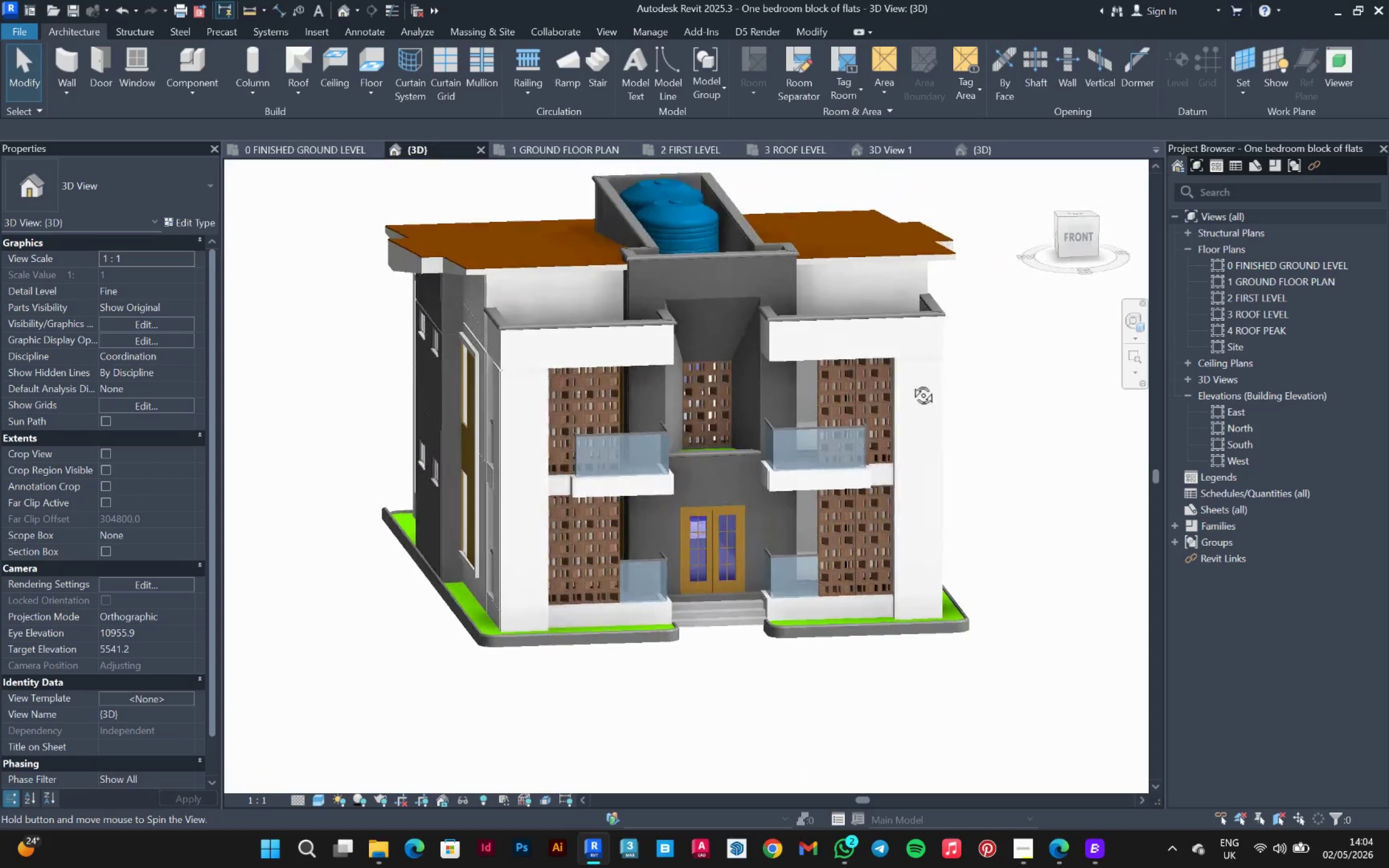 
hold_key(key=ShiftLeft, duration=1.25)
 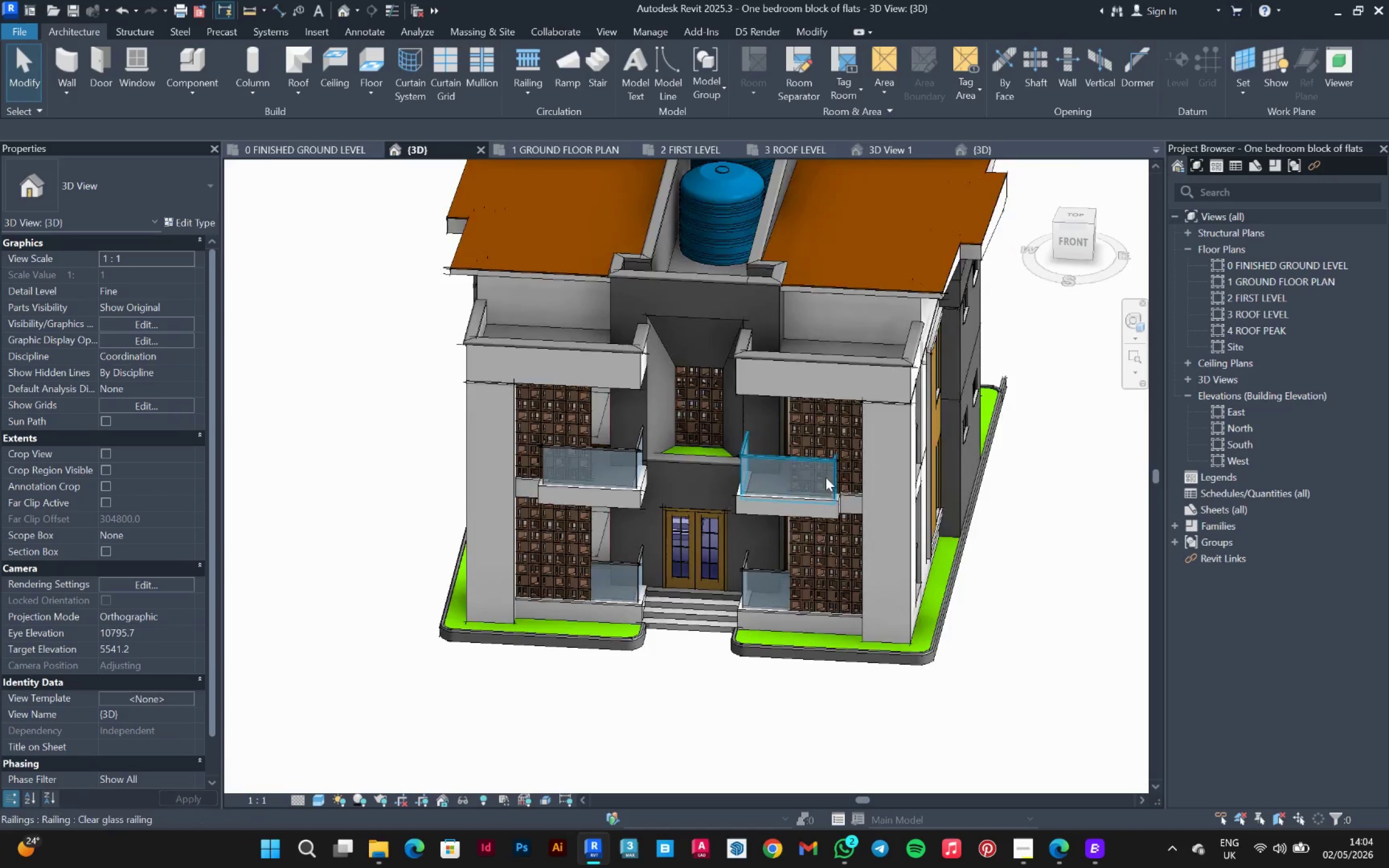 
scroll: coordinate [684, 485], scroll_direction: up, amount: 8.0
 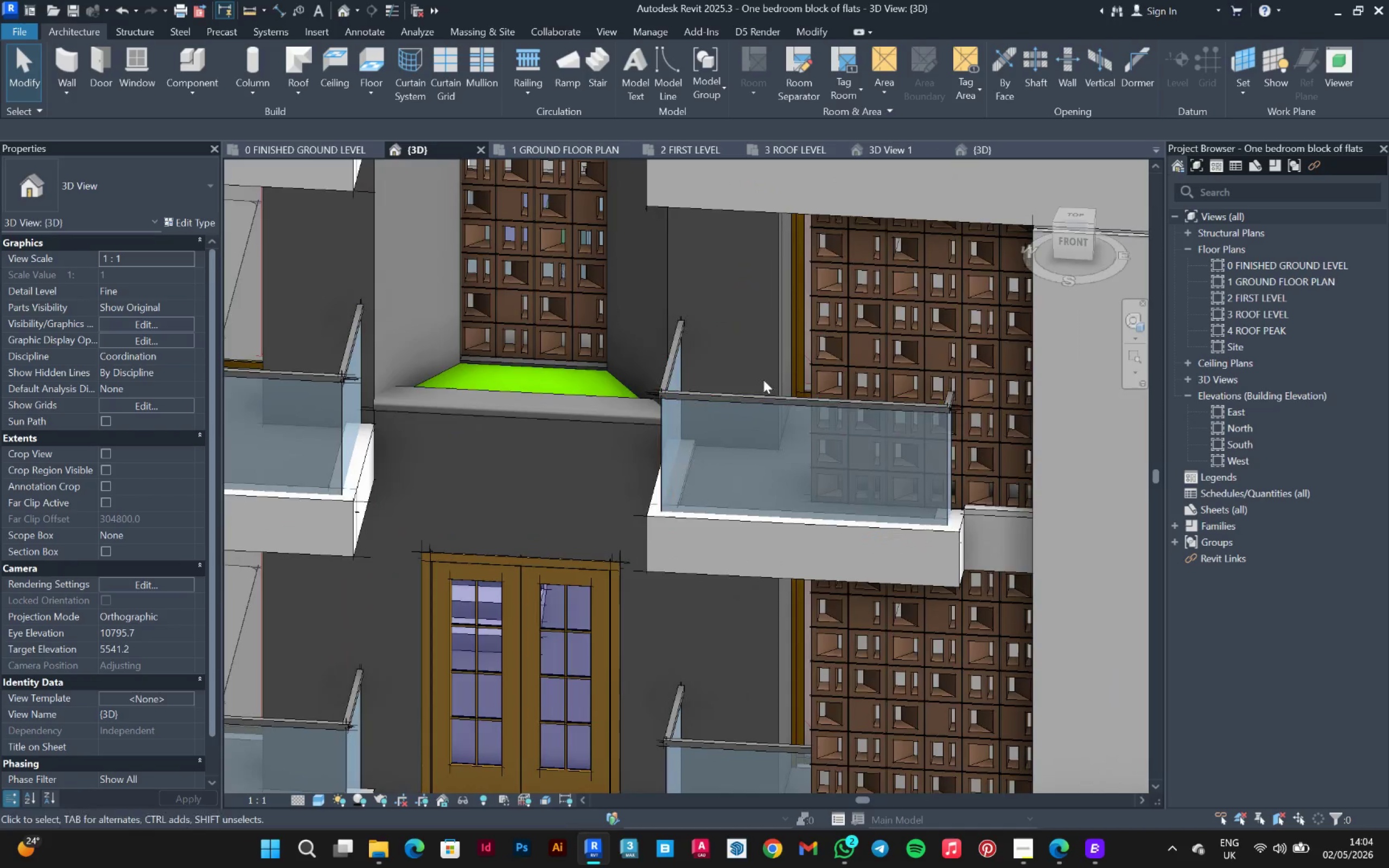 
scroll: coordinate [601, 397], scroll_direction: down, amount: 3.0
 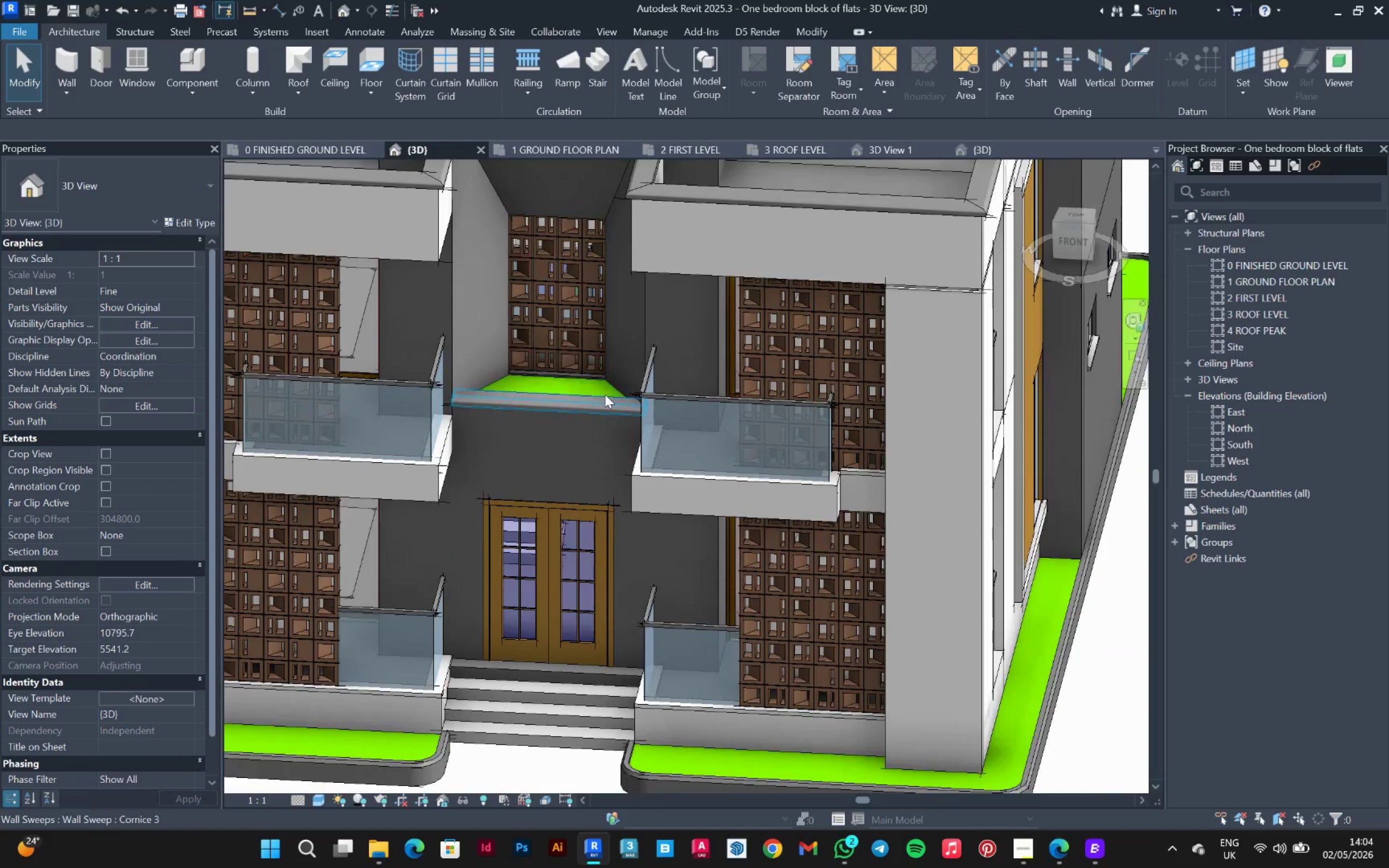 
hold_key(key=ShiftLeft, duration=0.5)
 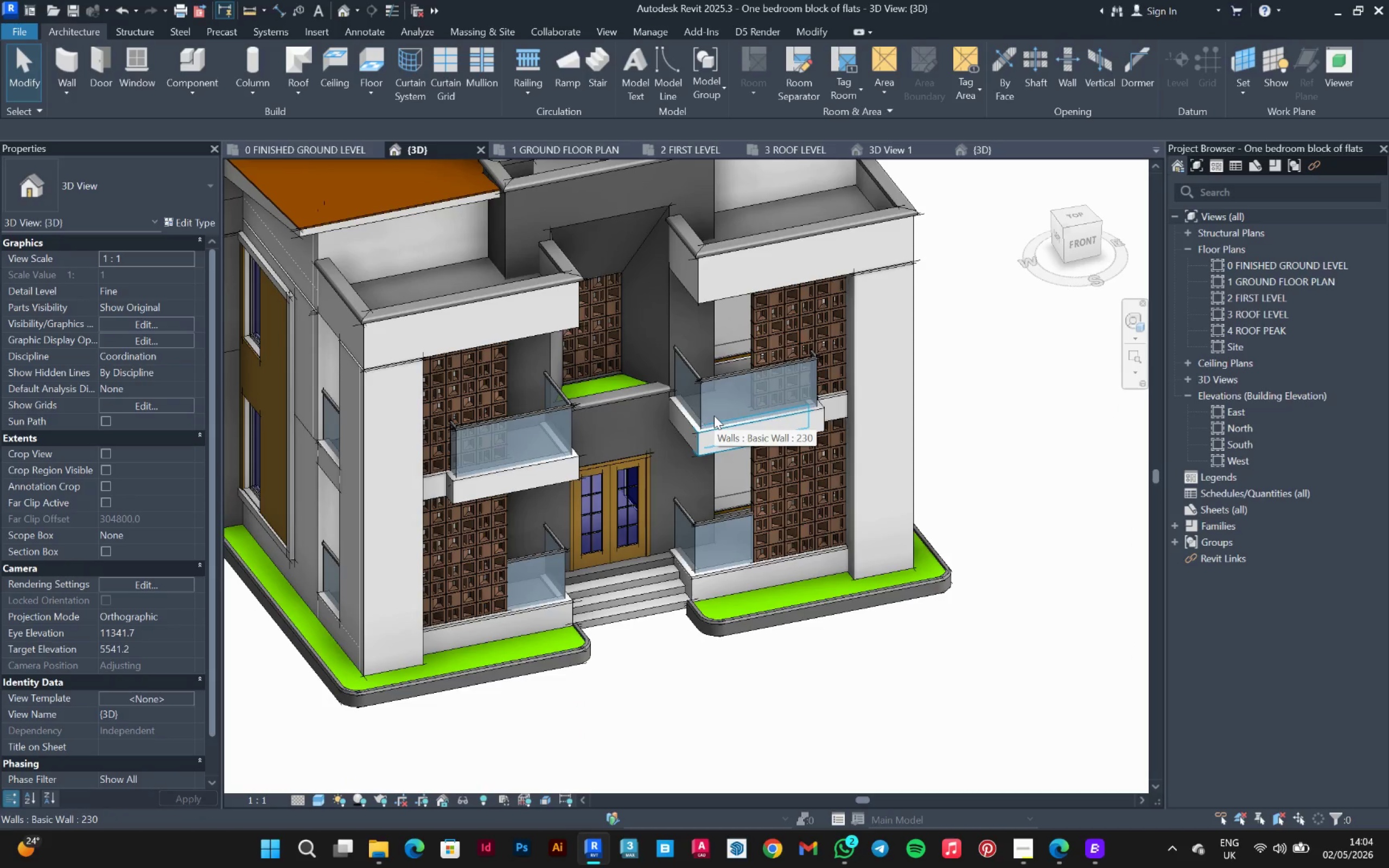 
scroll: coordinate [709, 470], scroll_direction: down, amount: 8.0
 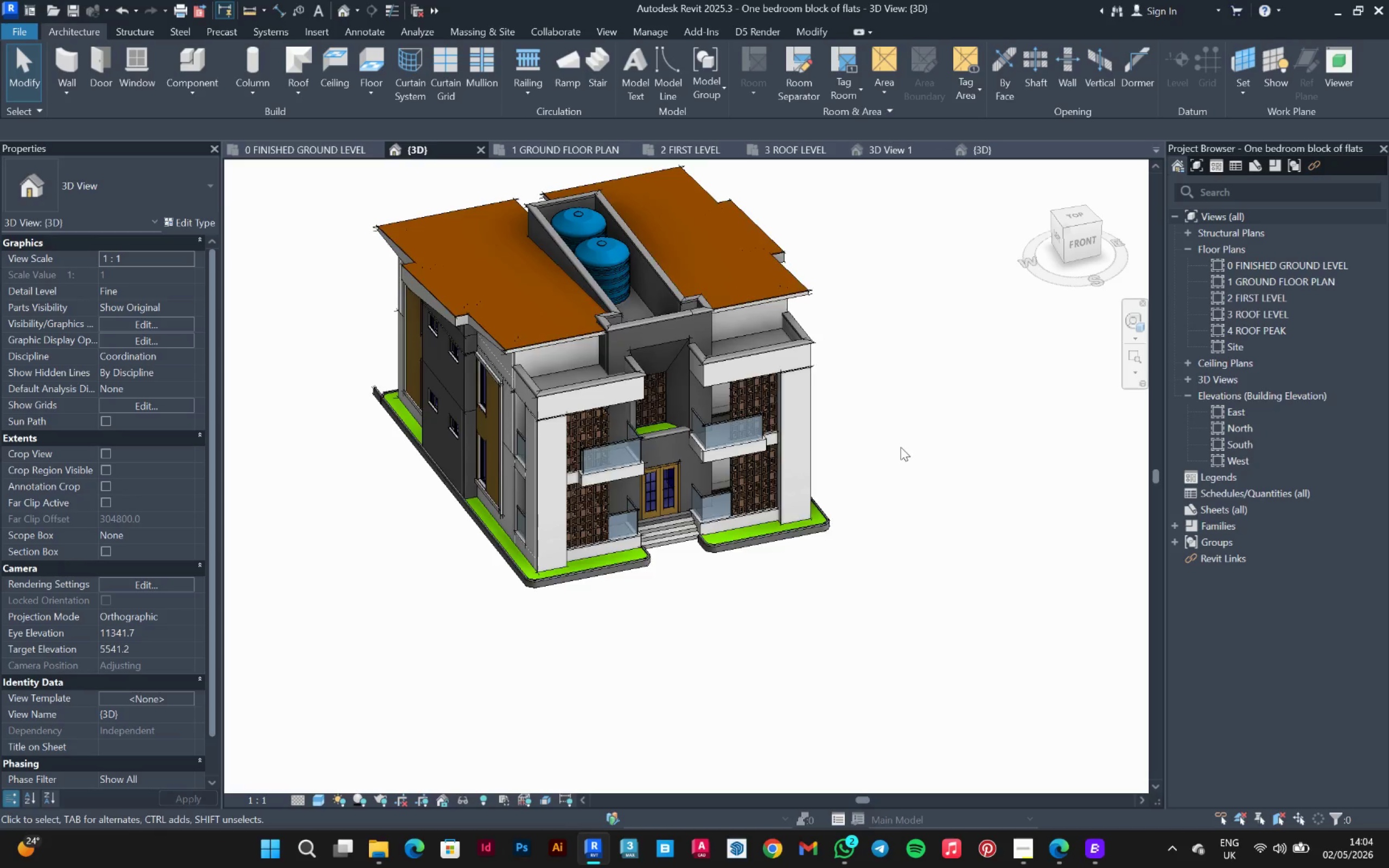 
hold_key(key=ShiftLeft, duration=1.05)
scroll: coordinate [904, 444], scroll_direction: up, amount: 1.0
 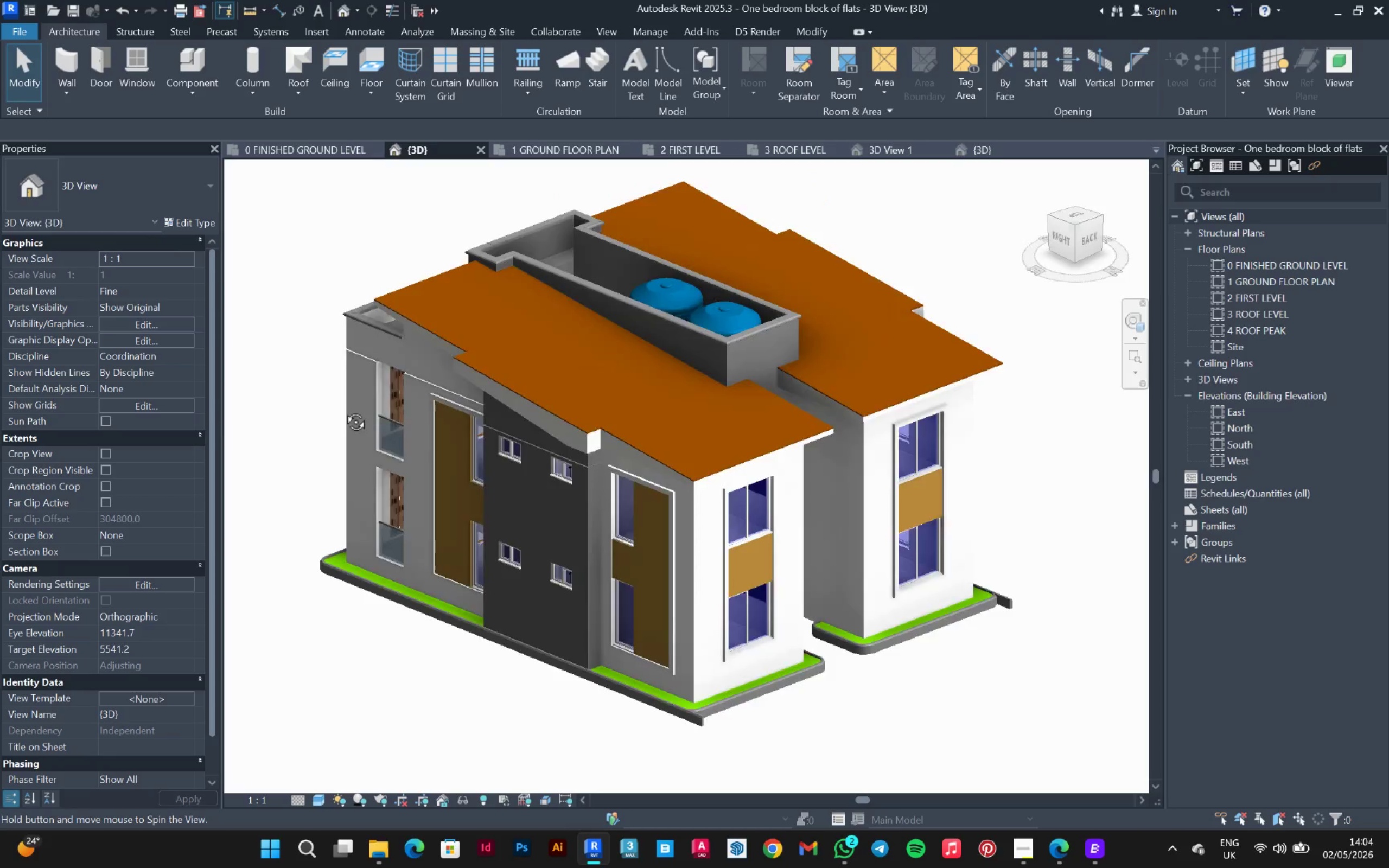 
hold_key(key=ShiftLeft, duration=0.77)
 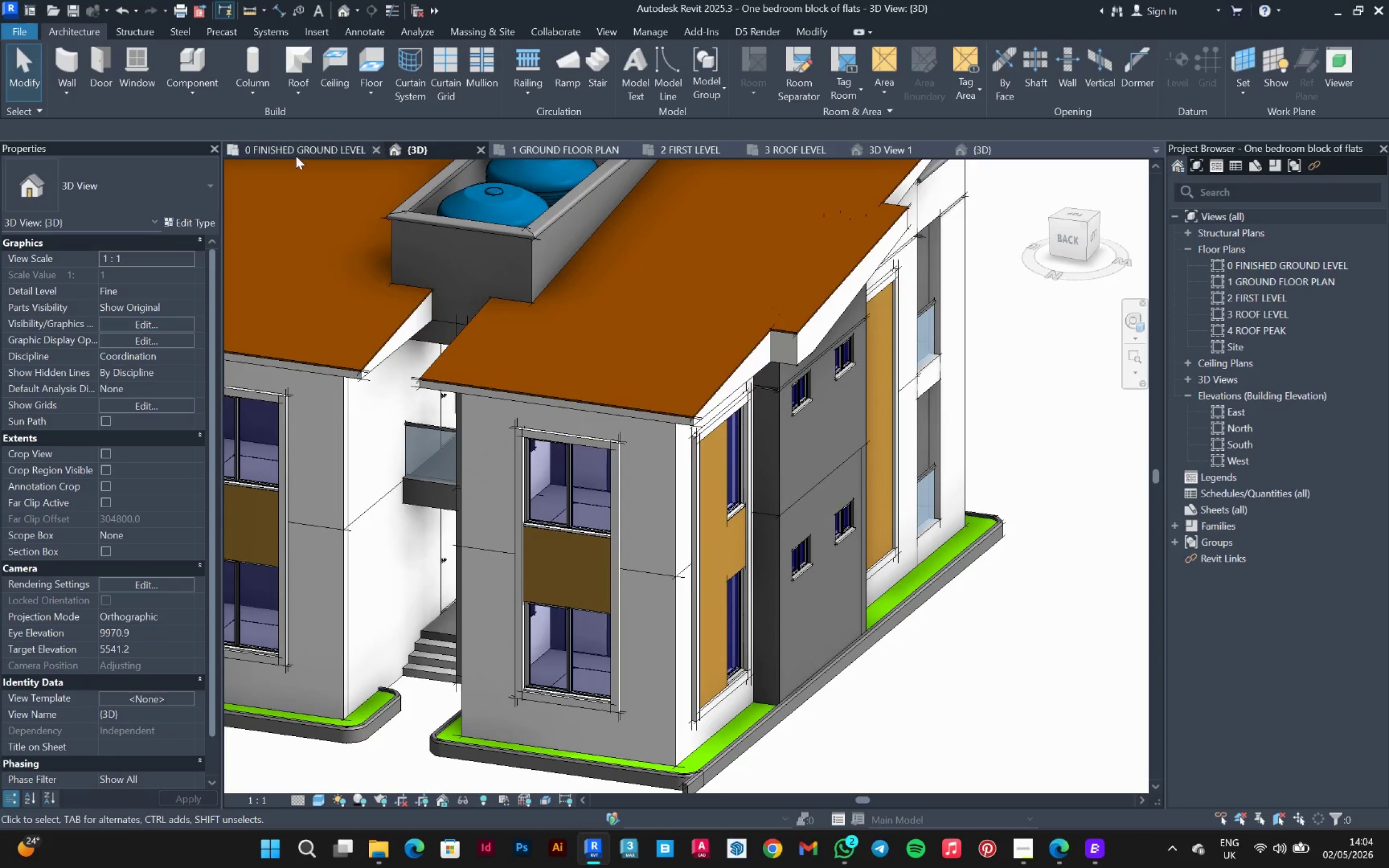 
scroll: coordinate [437, 552], scroll_direction: up, amount: 3.0
 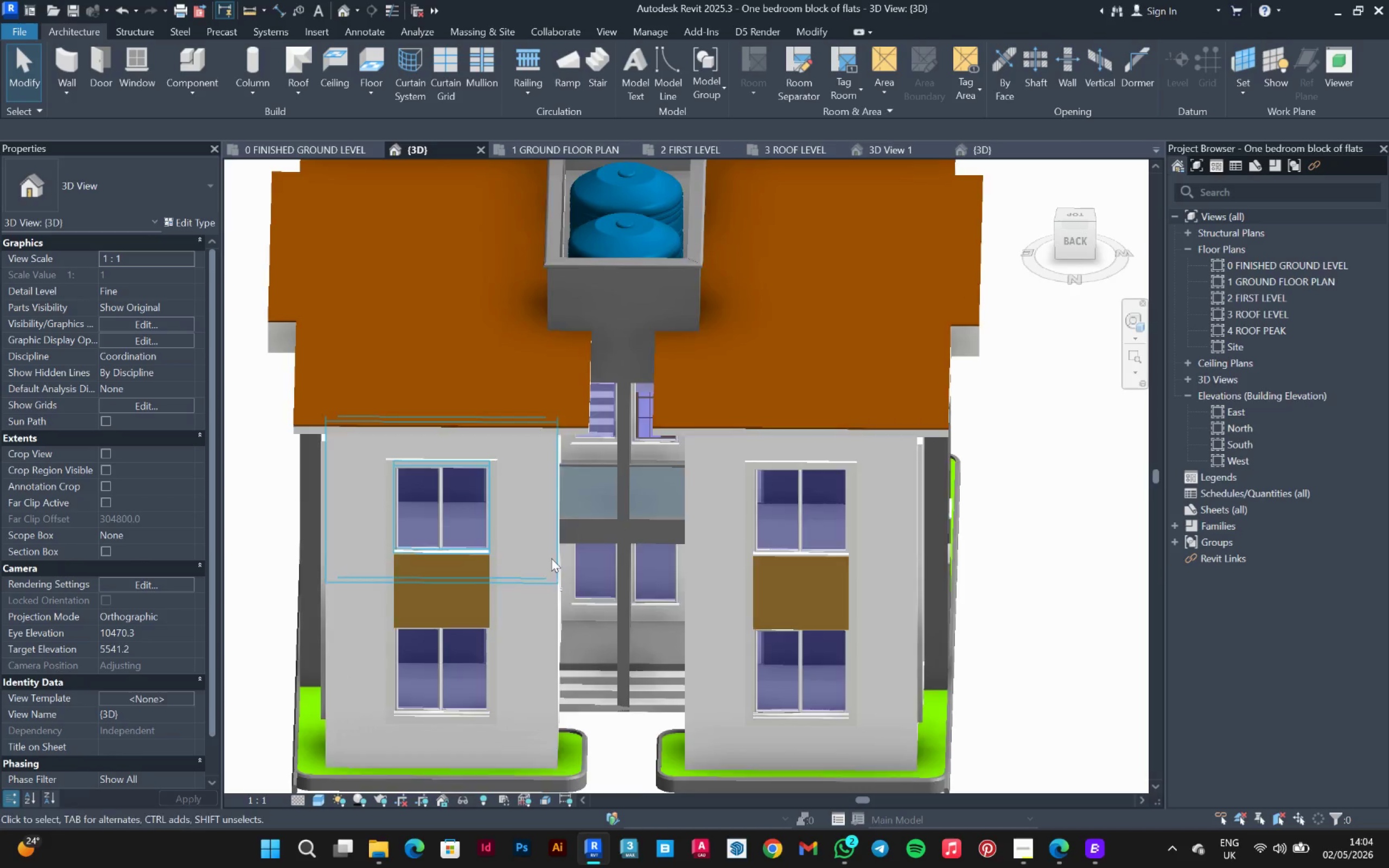 
left_click([296, 156])
 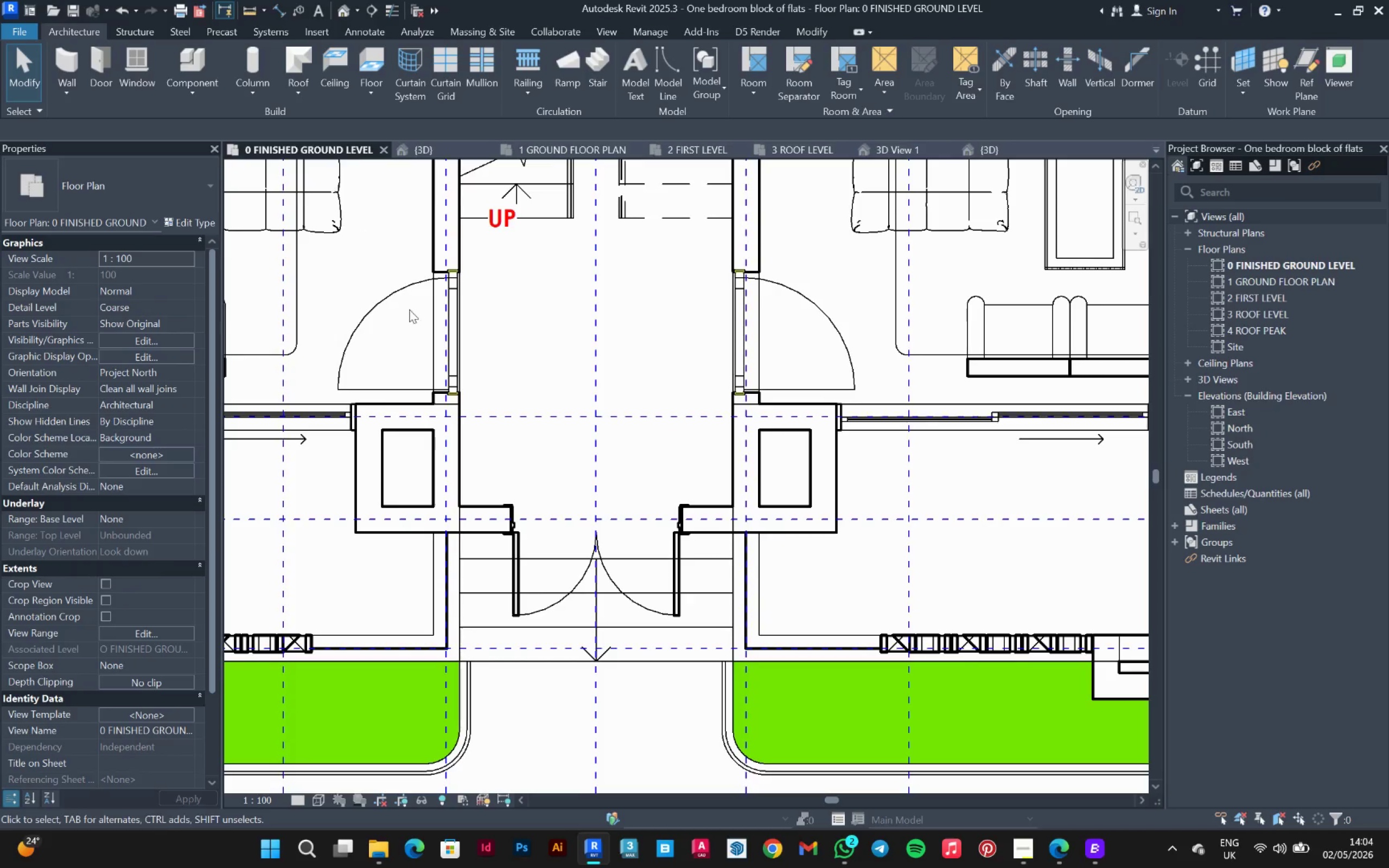 
scroll: coordinate [631, 466], scroll_direction: down, amount: 4.0
 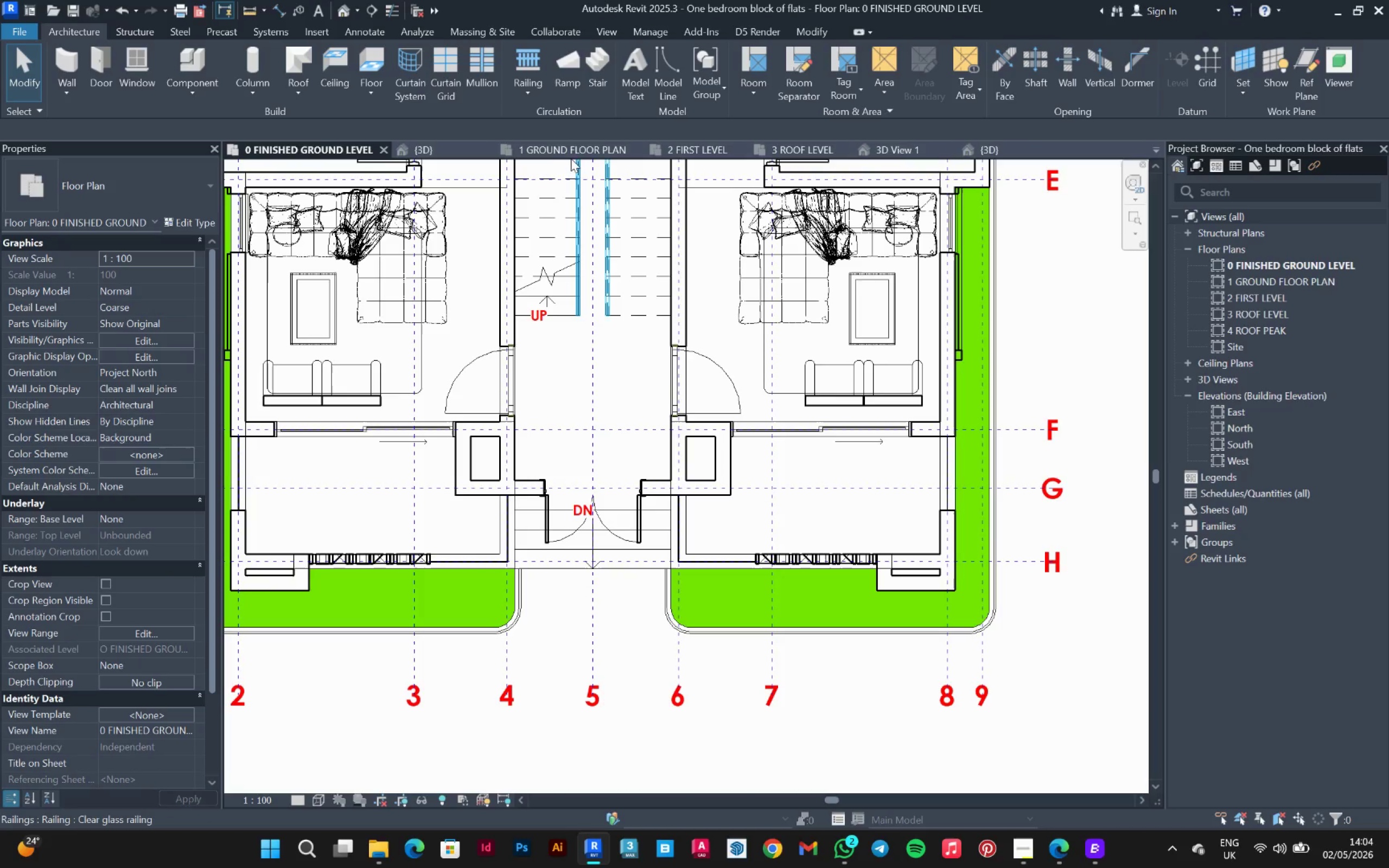 
left_click([569, 151])
 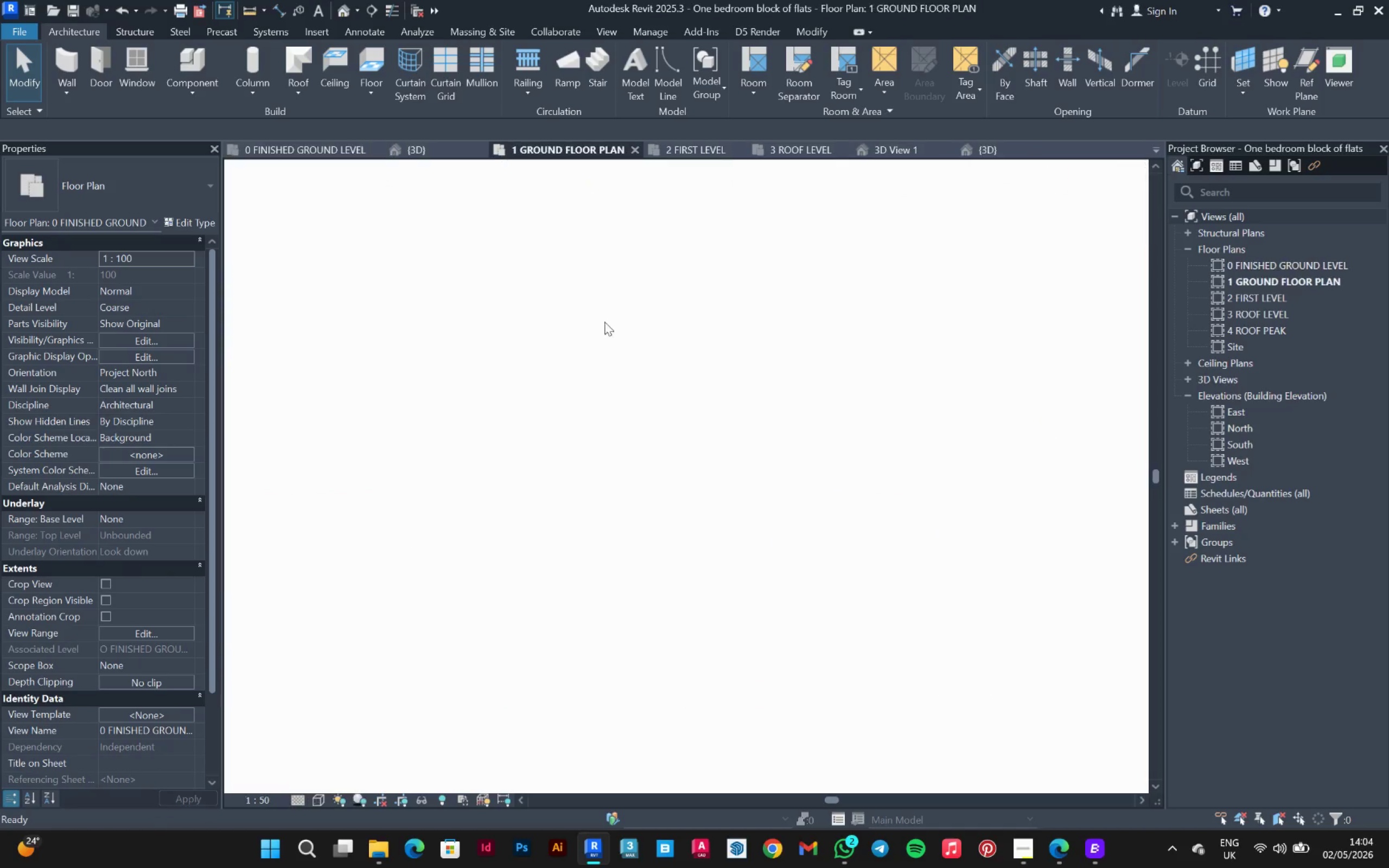 
scroll: coordinate [608, 415], scroll_direction: down, amount: 2.0
 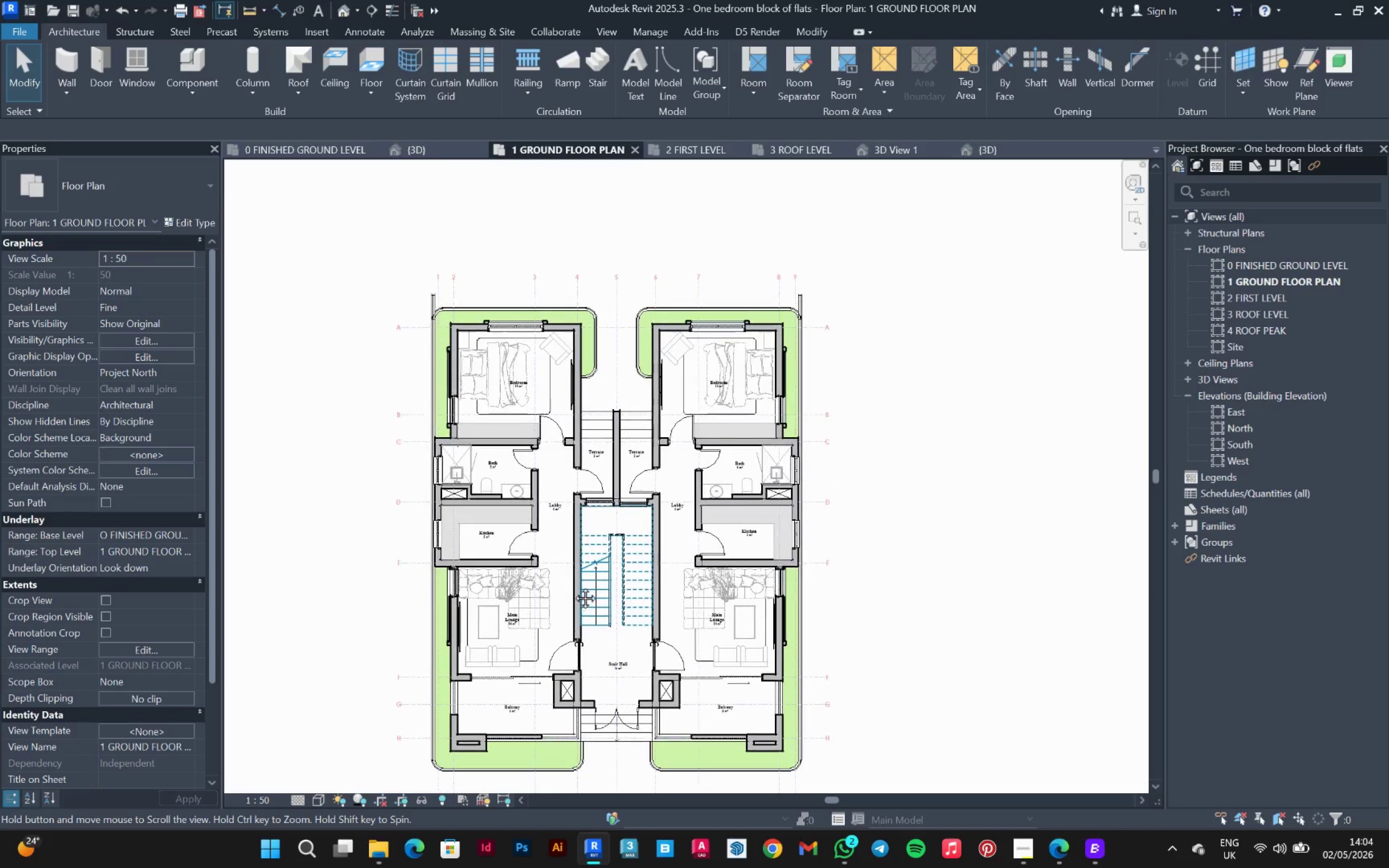 
scroll: coordinate [574, 585], scroll_direction: up, amount: 2.0
 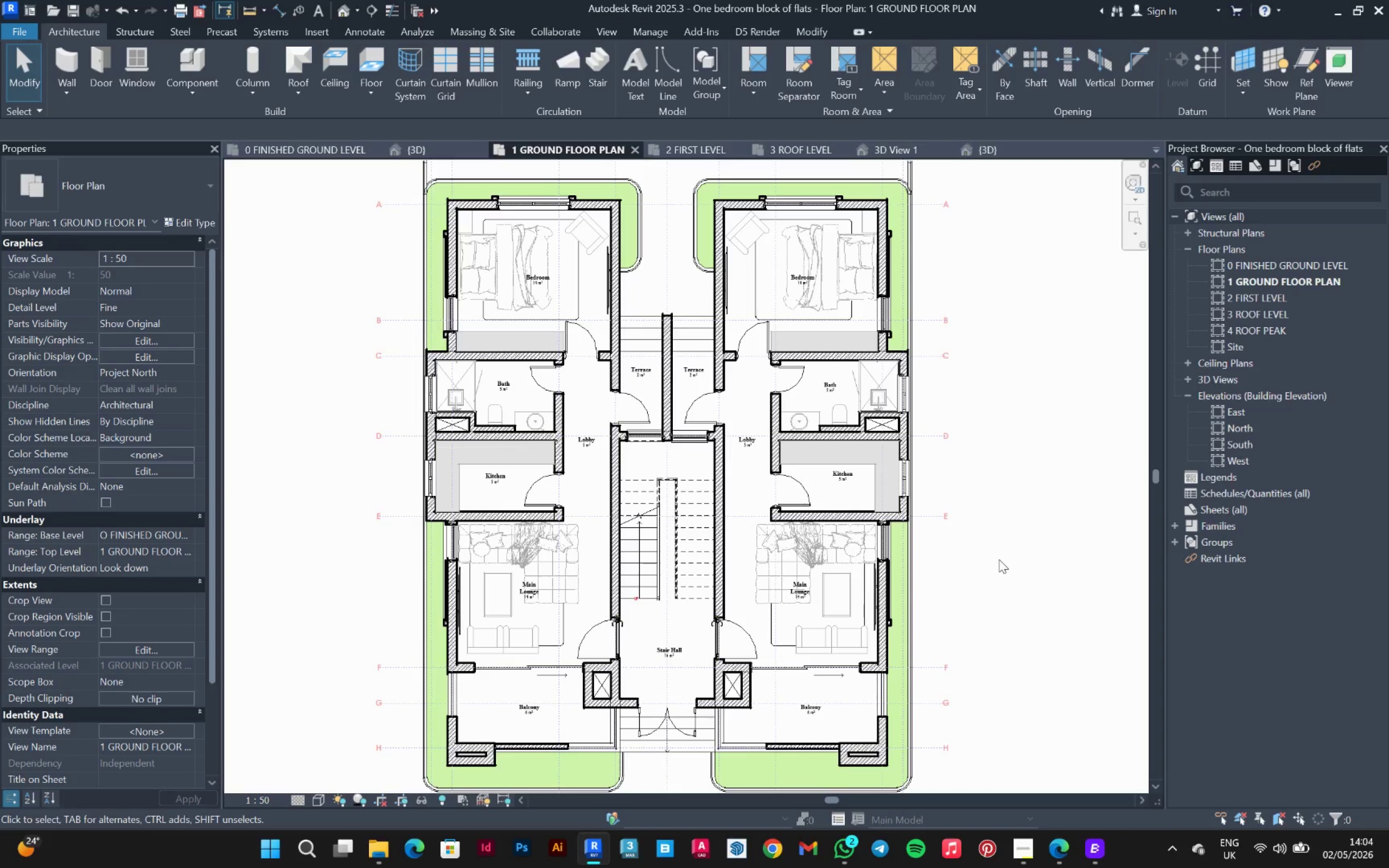 
wait(12.7)
 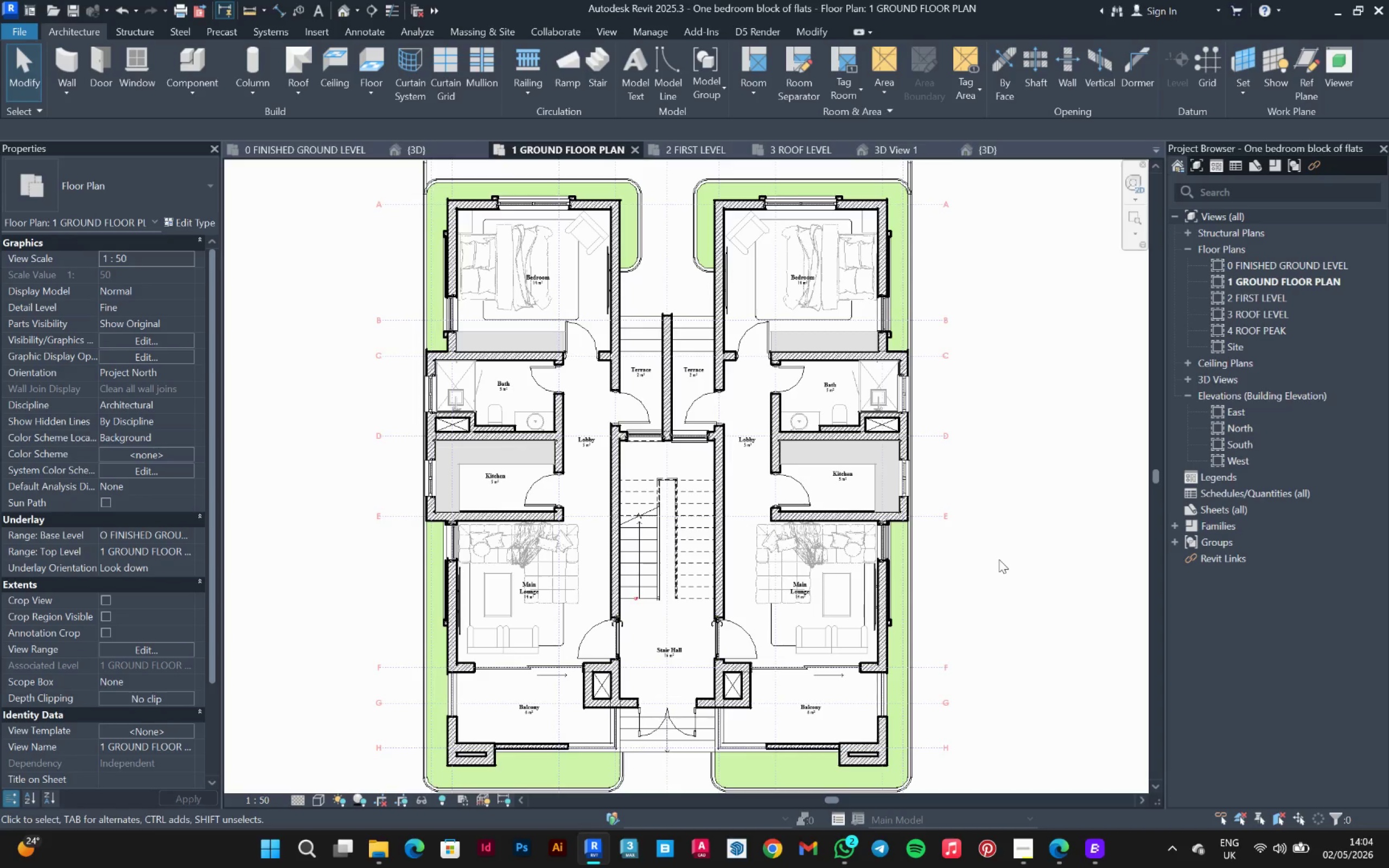 
left_click([1029, 850])